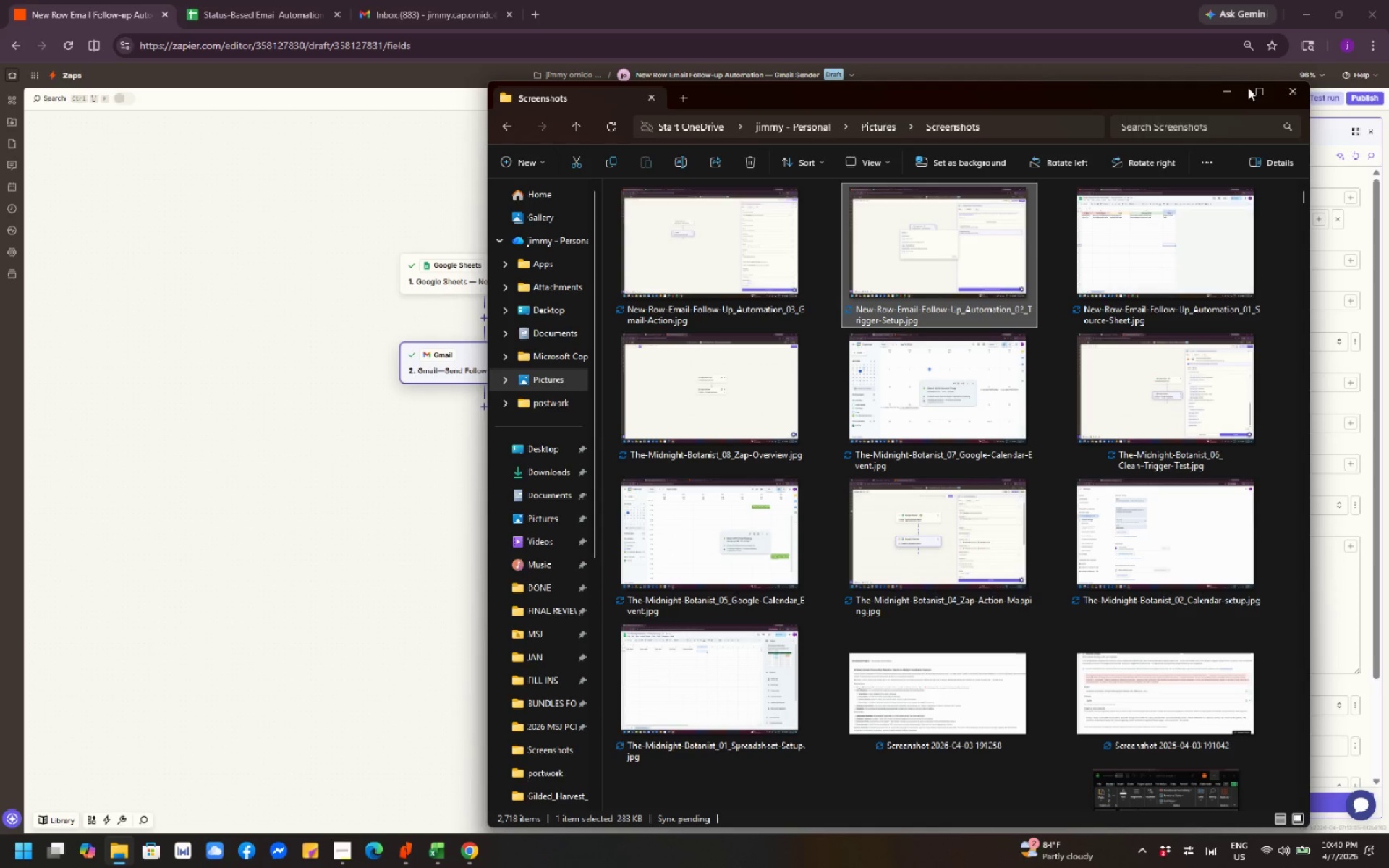 
left_click([1226, 95])
 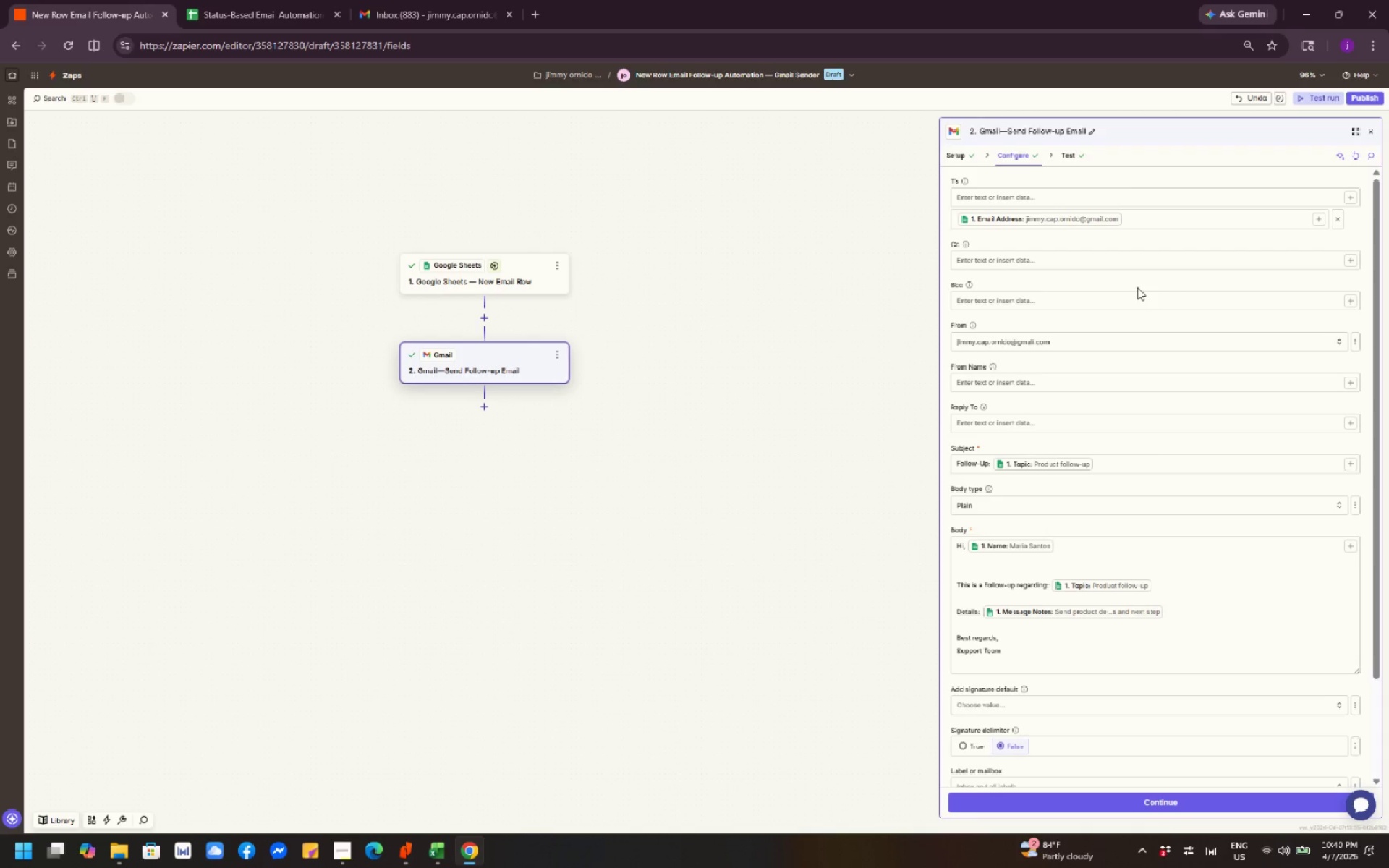 
wait(5.62)
 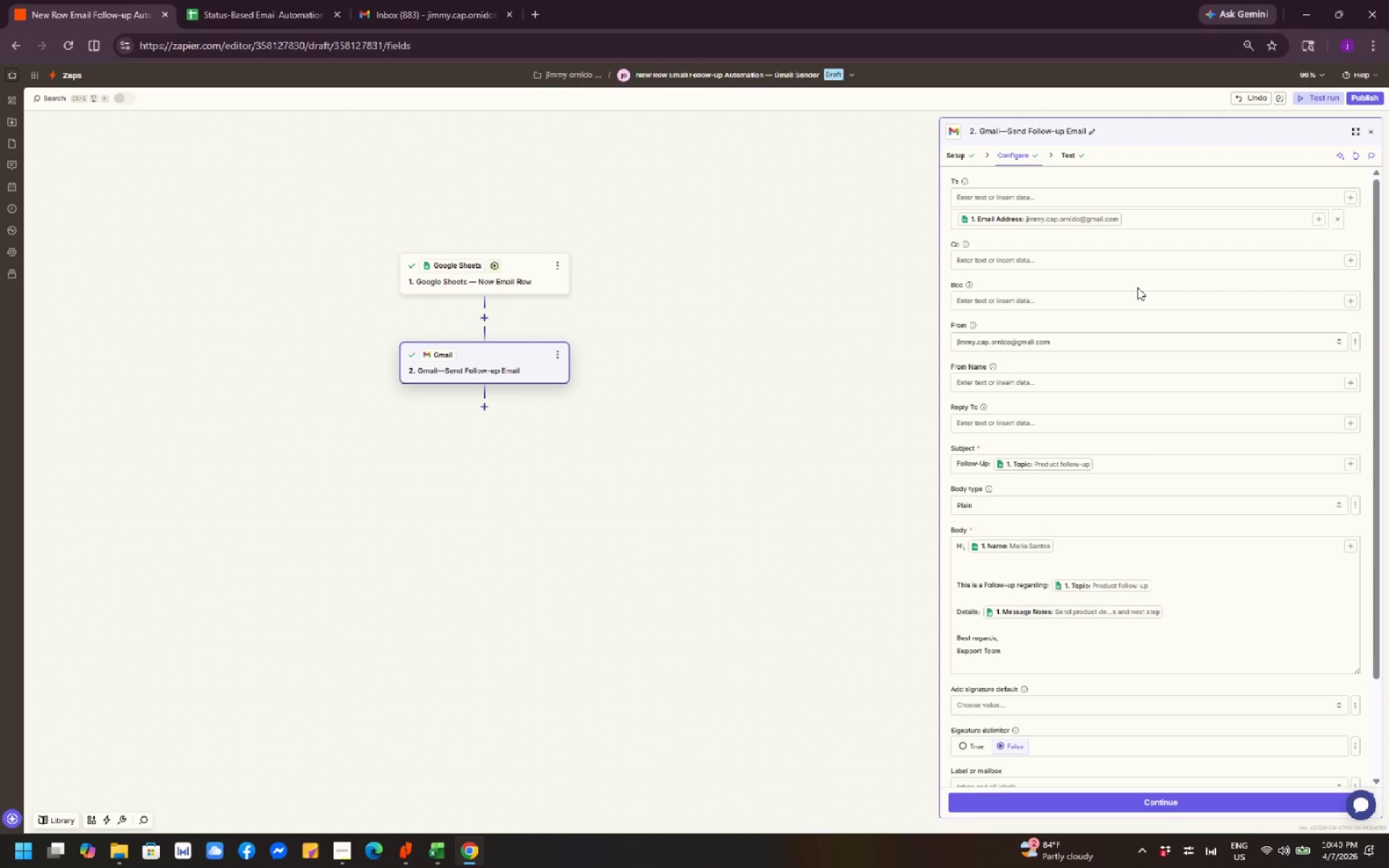 
left_click([1077, 153])
 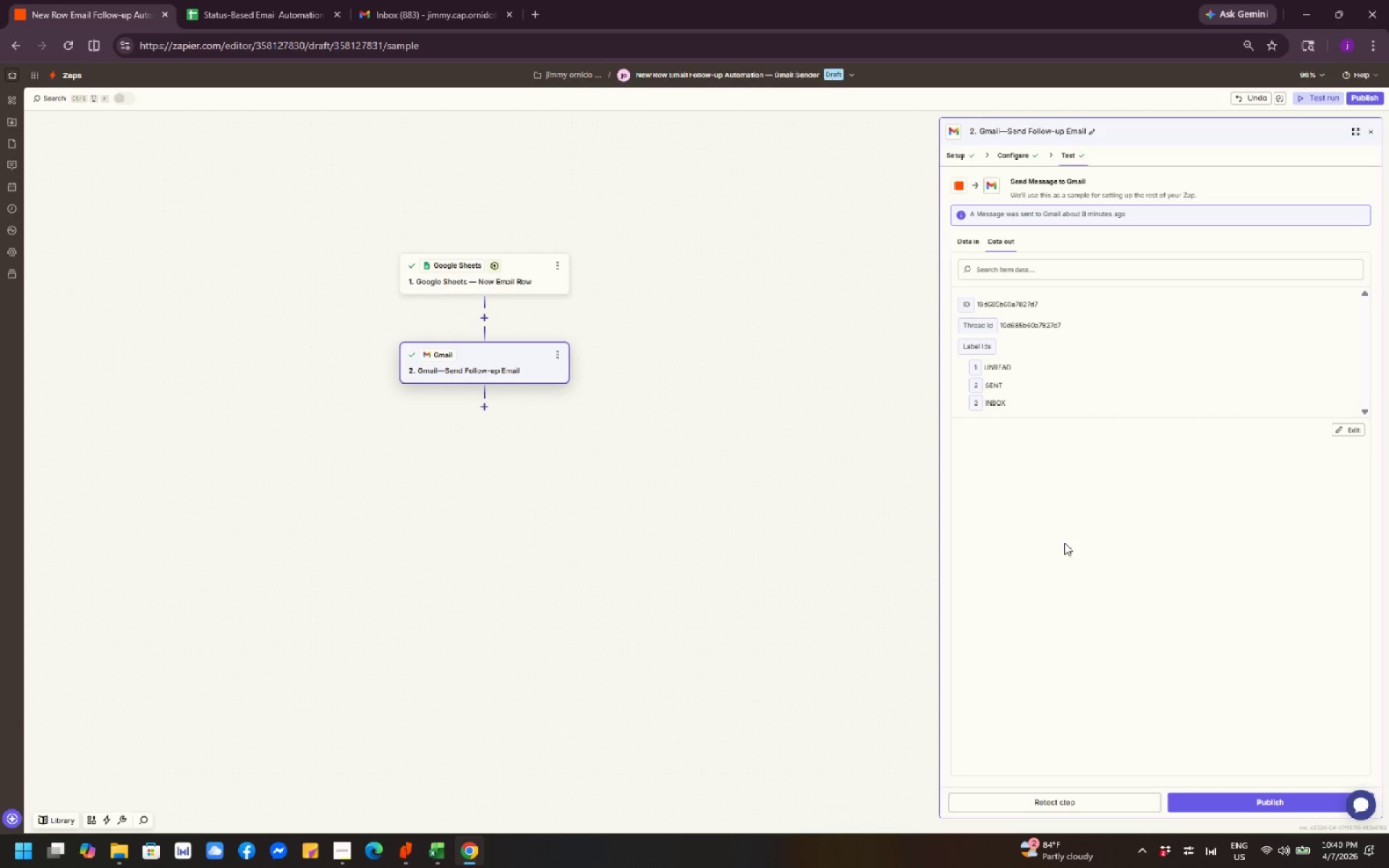 
wait(27.05)
 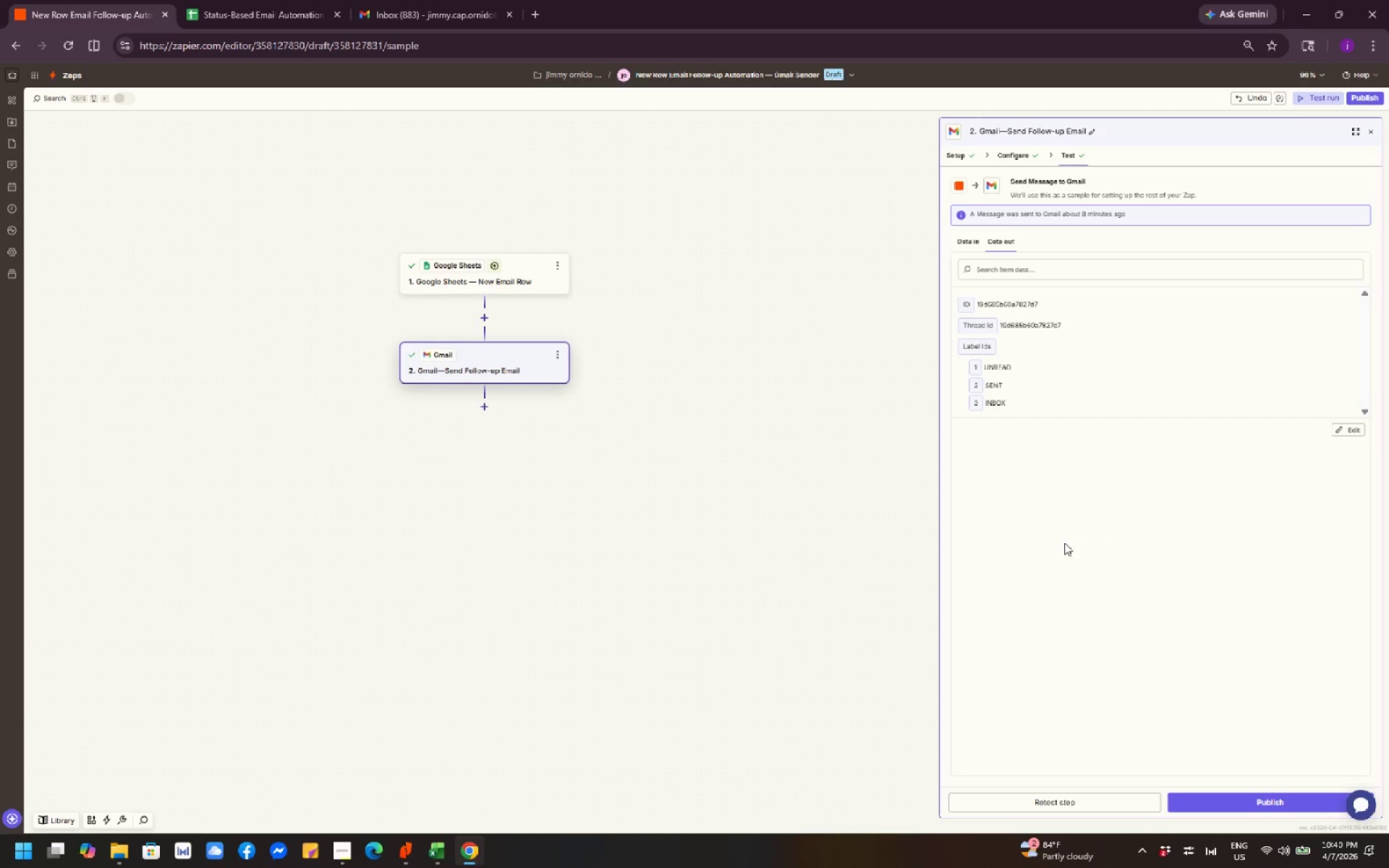 
key(PrintScreen)
 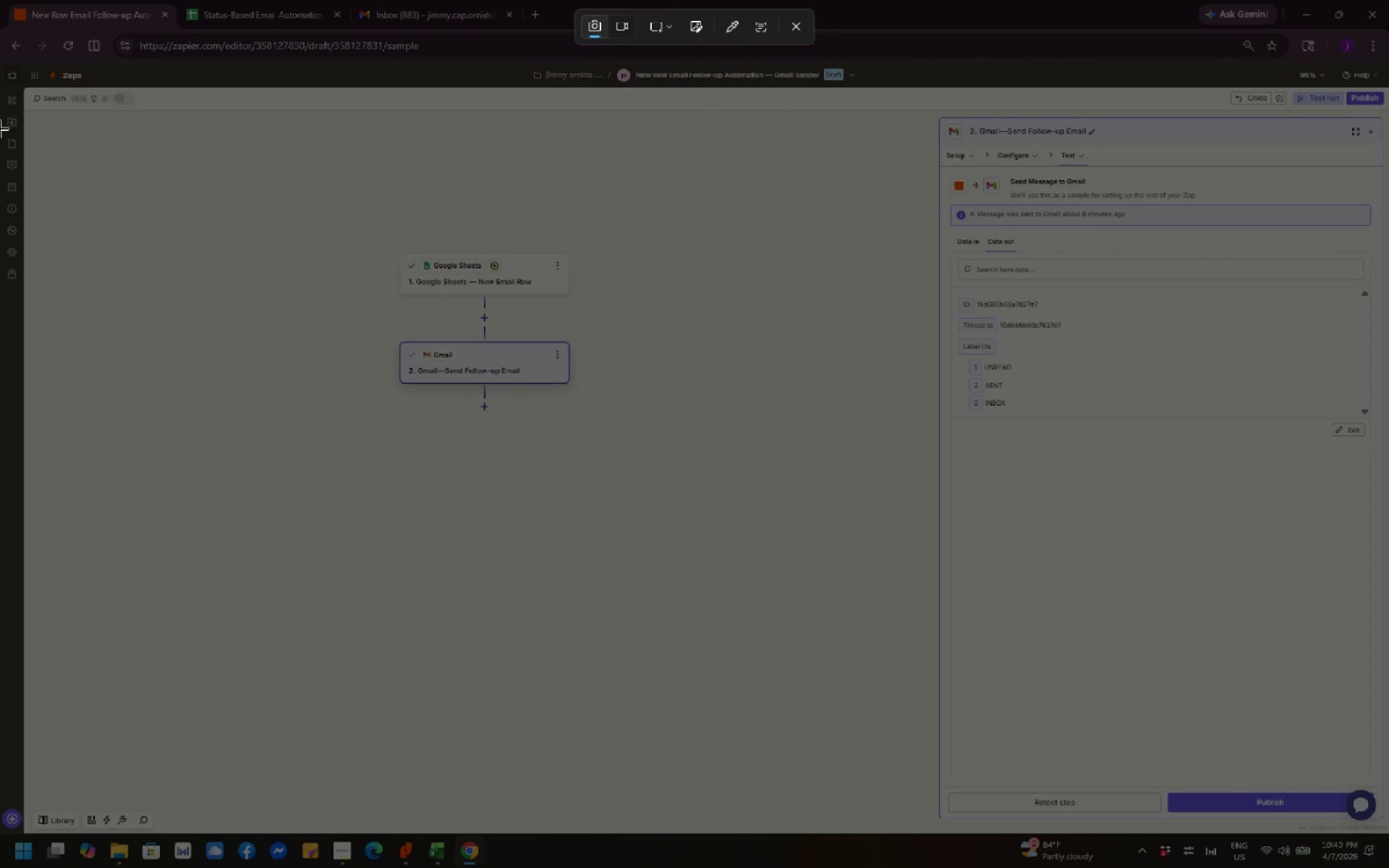 
left_click_drag(start_coordinate=[0, 0], to_coordinate=[1388, 867])
 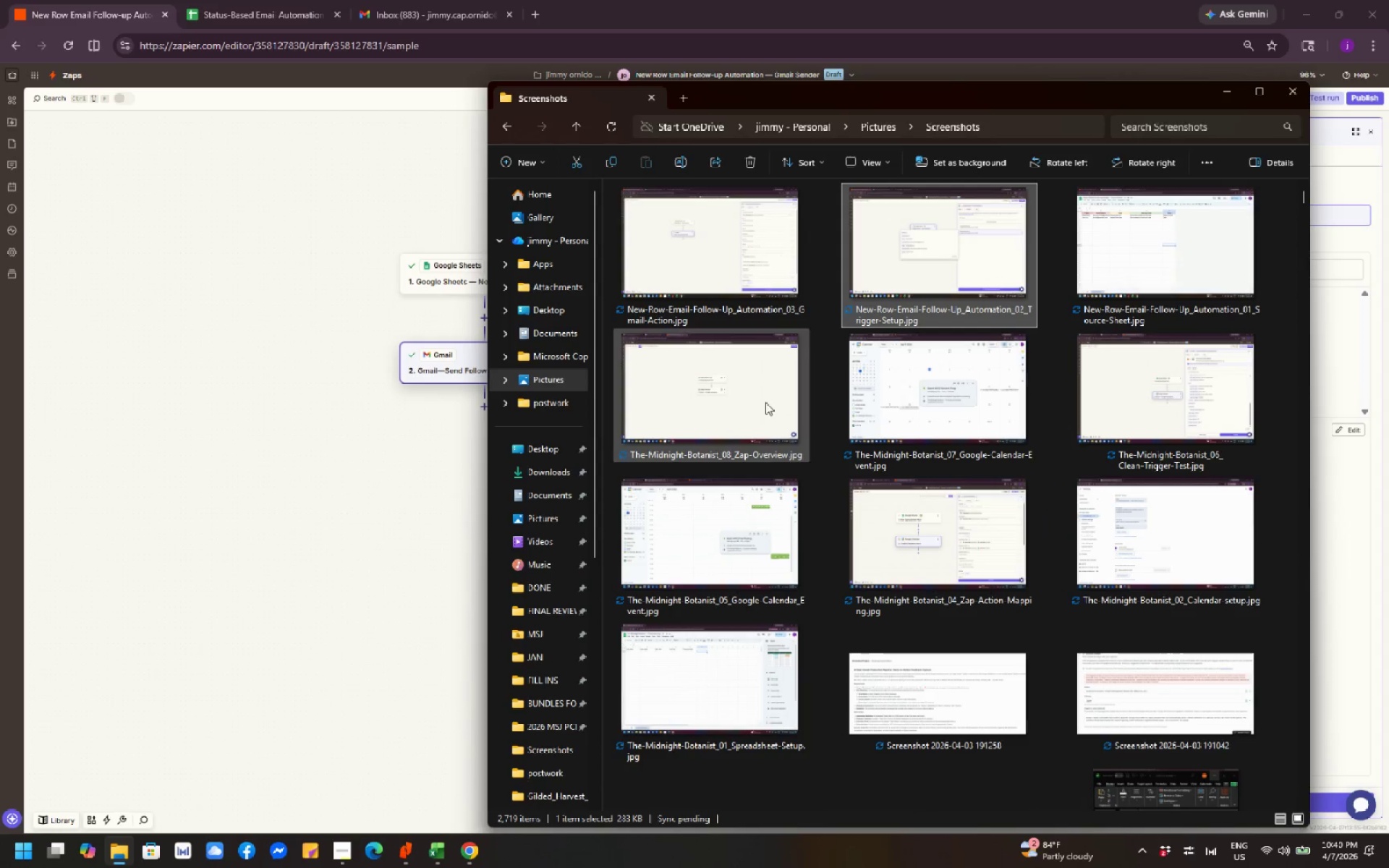 
left_click([905, 294])
 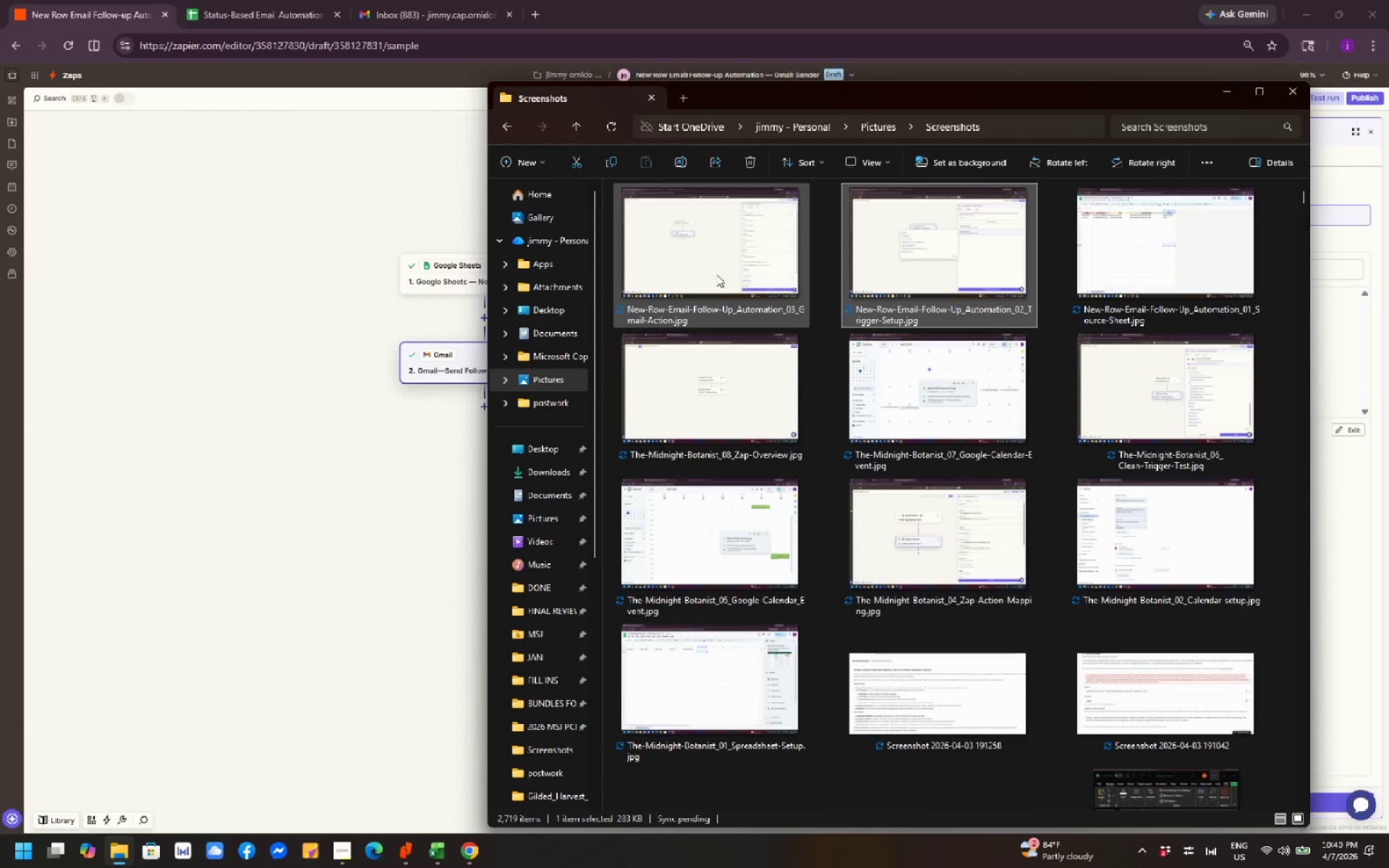 
left_click([716, 274])
 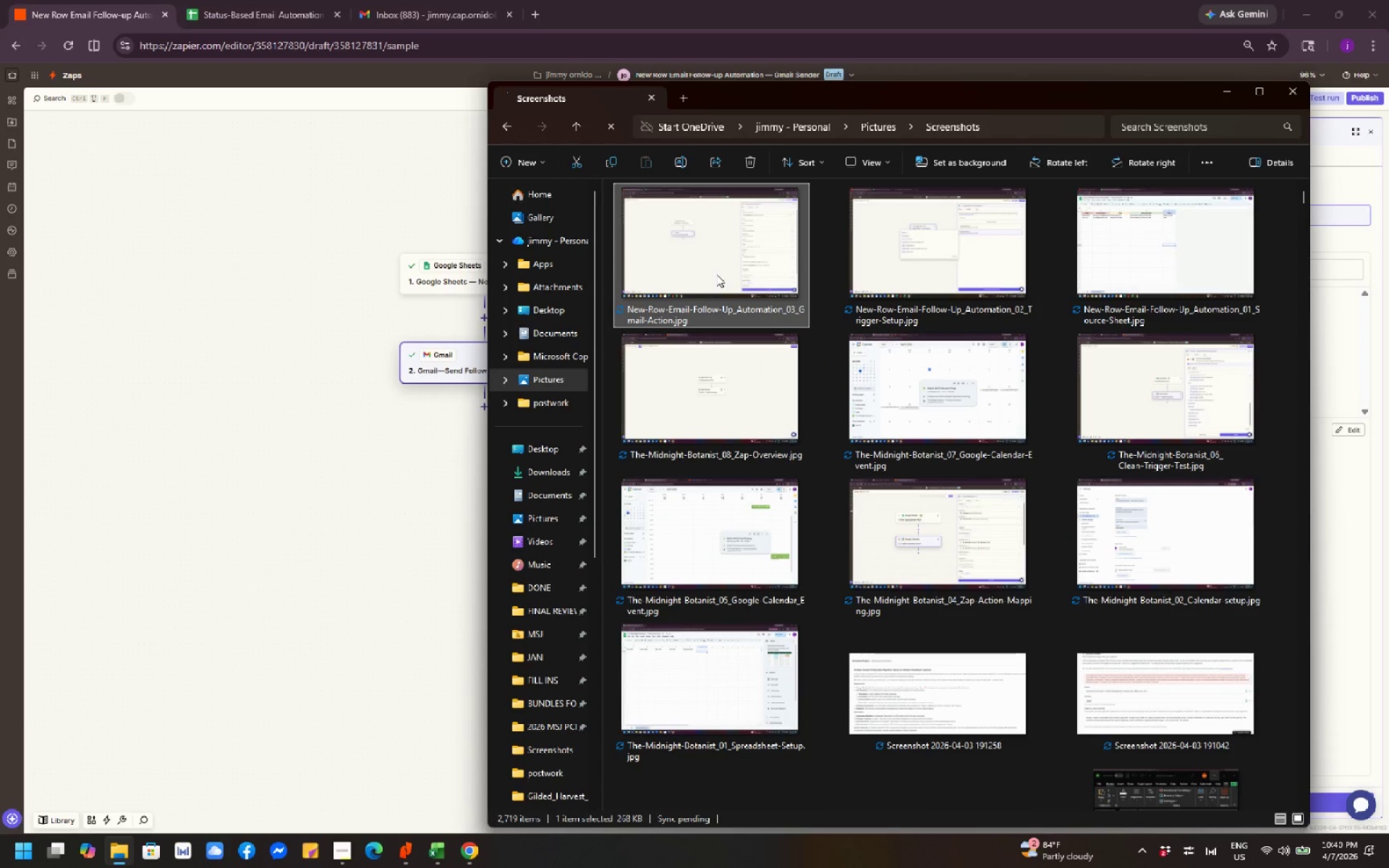 
key(F2)
 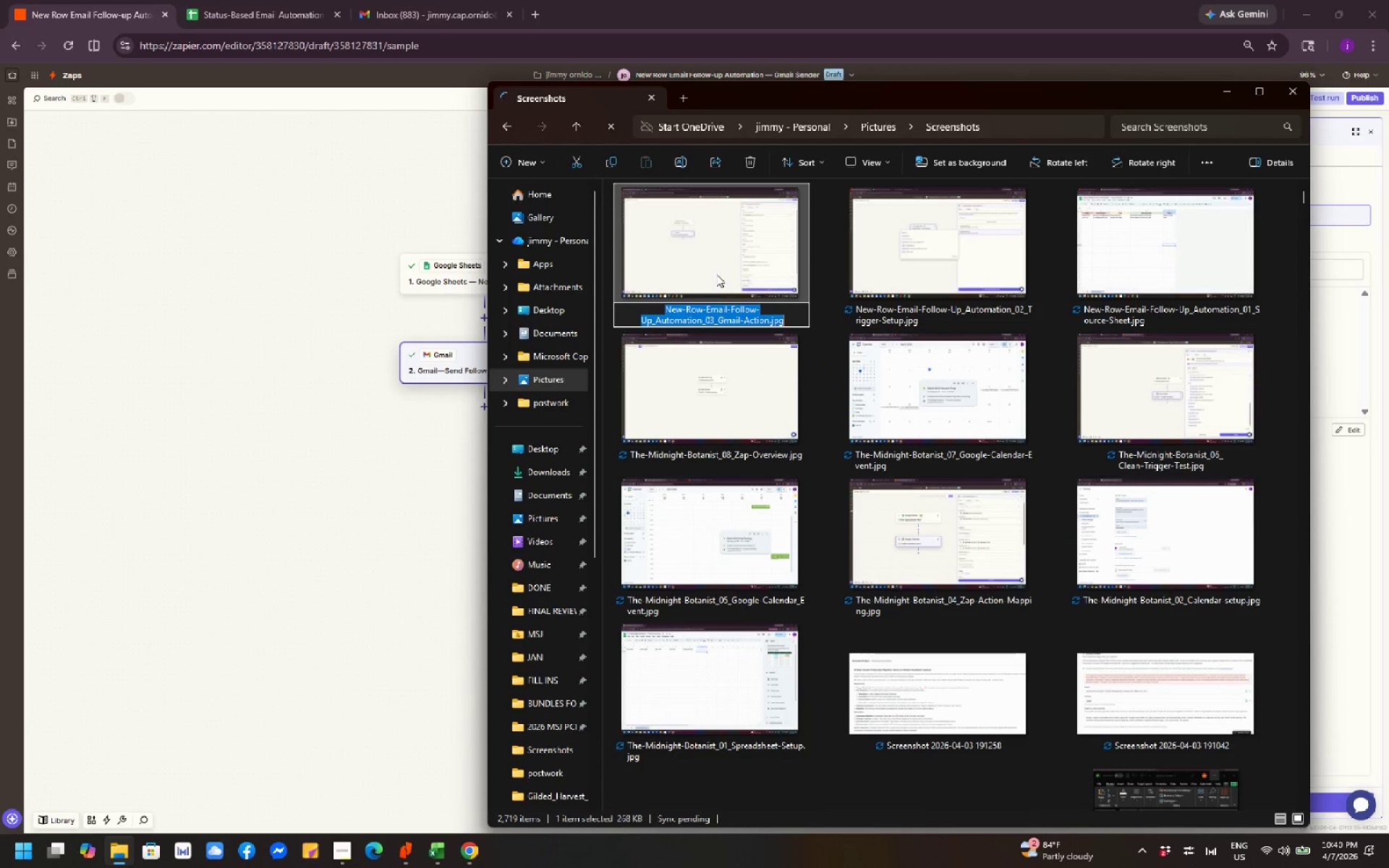 
key(Control+C)
 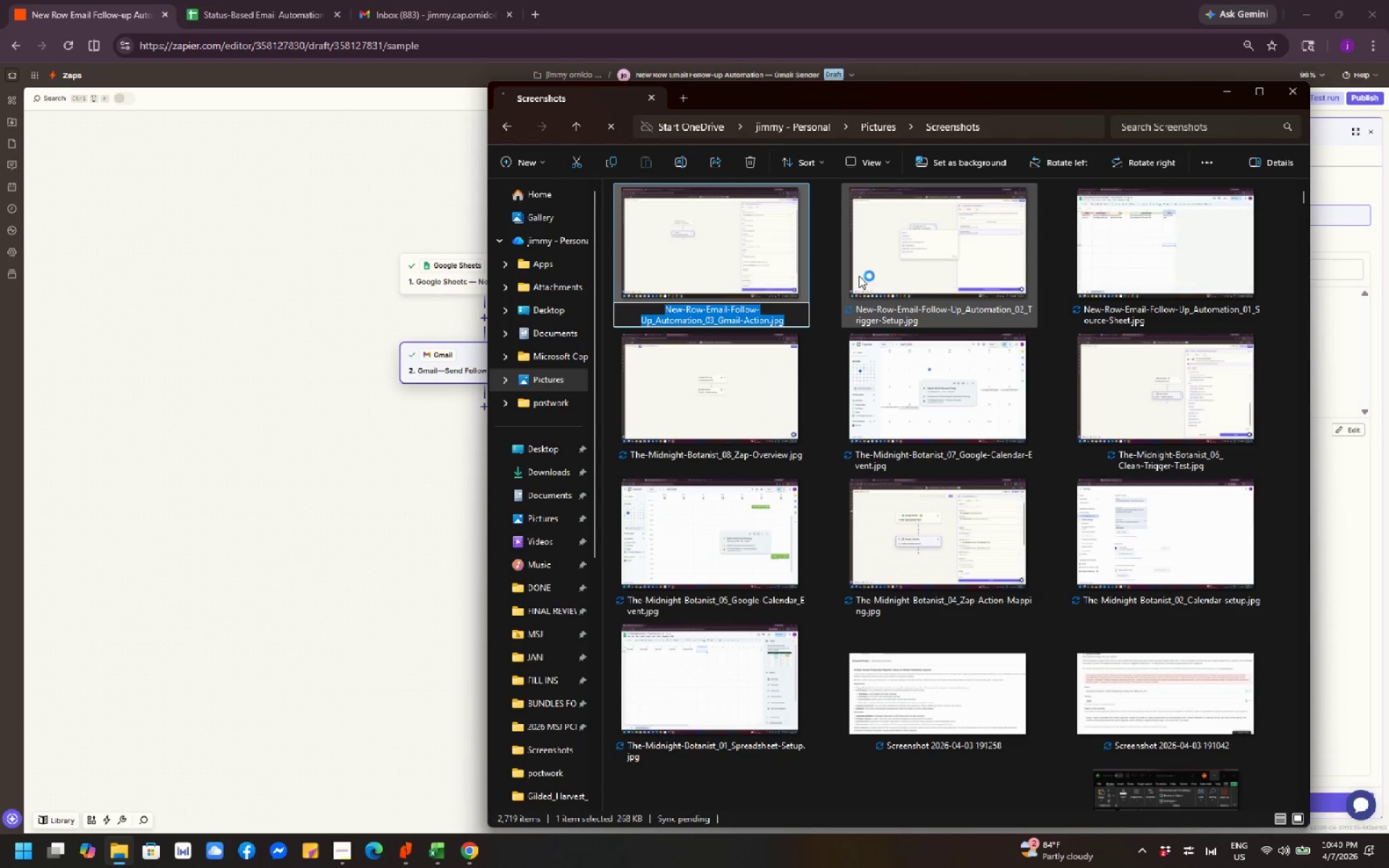 
left_click([879, 273])
 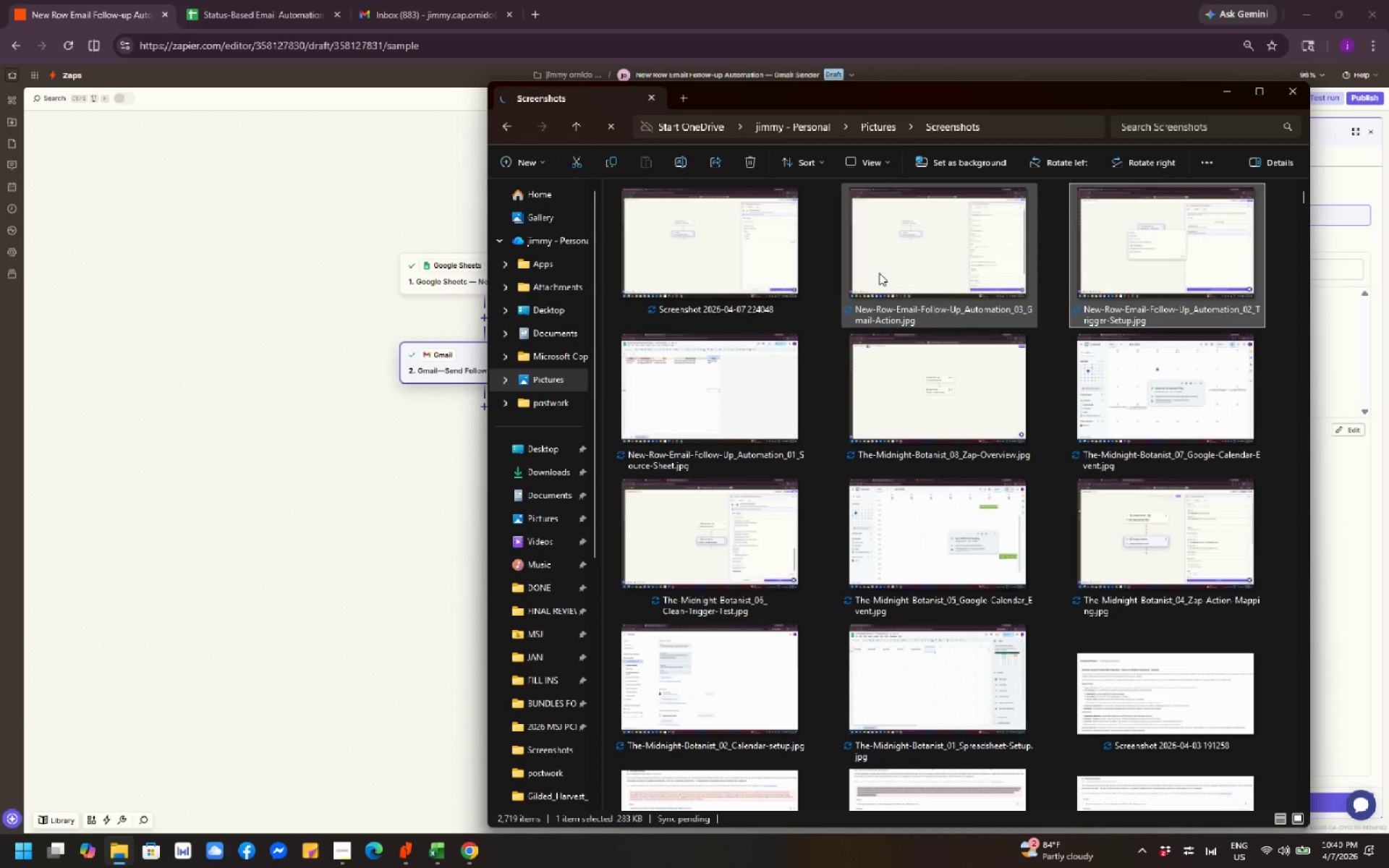 
left_click([727, 284])
 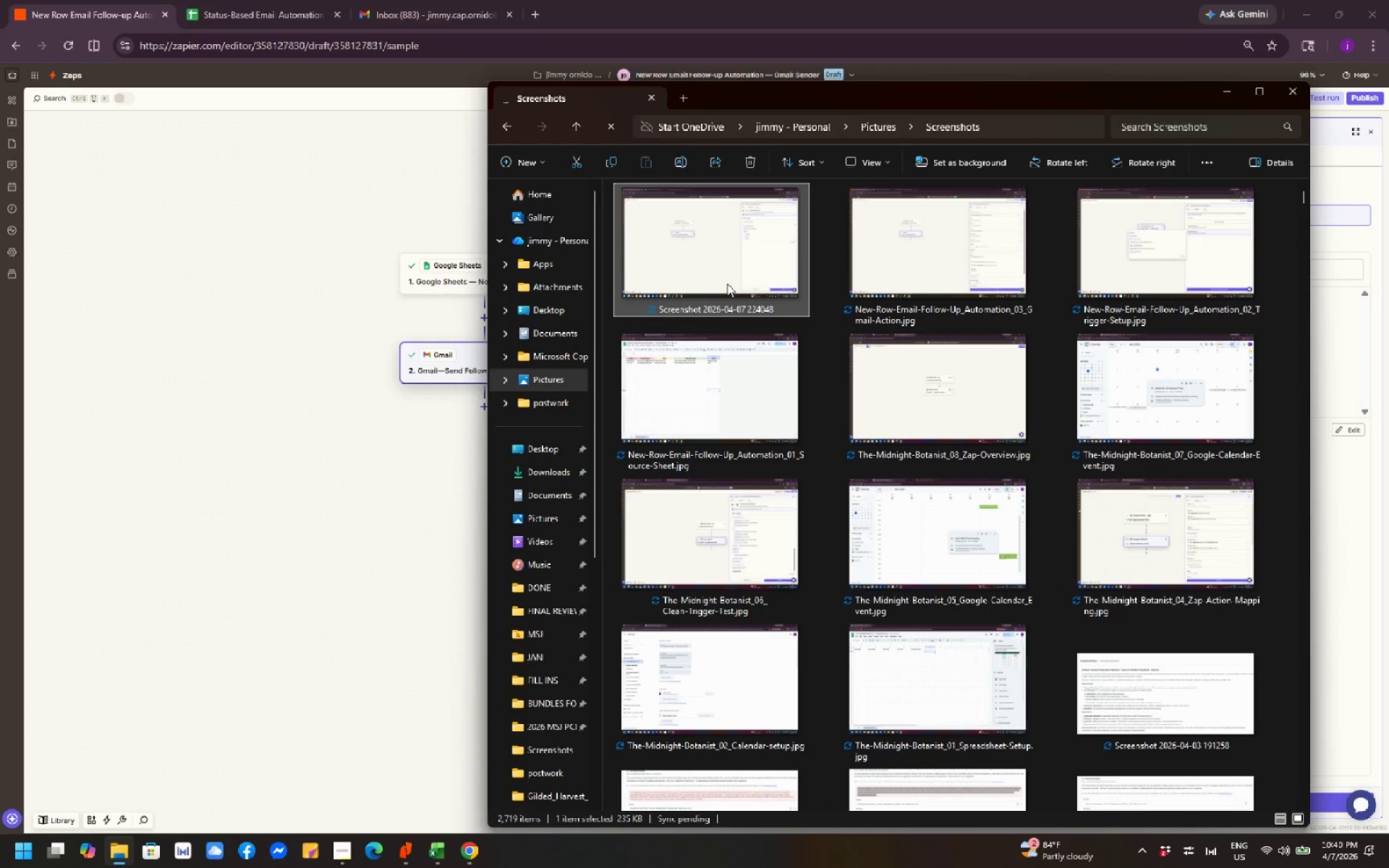 
key(F2)
 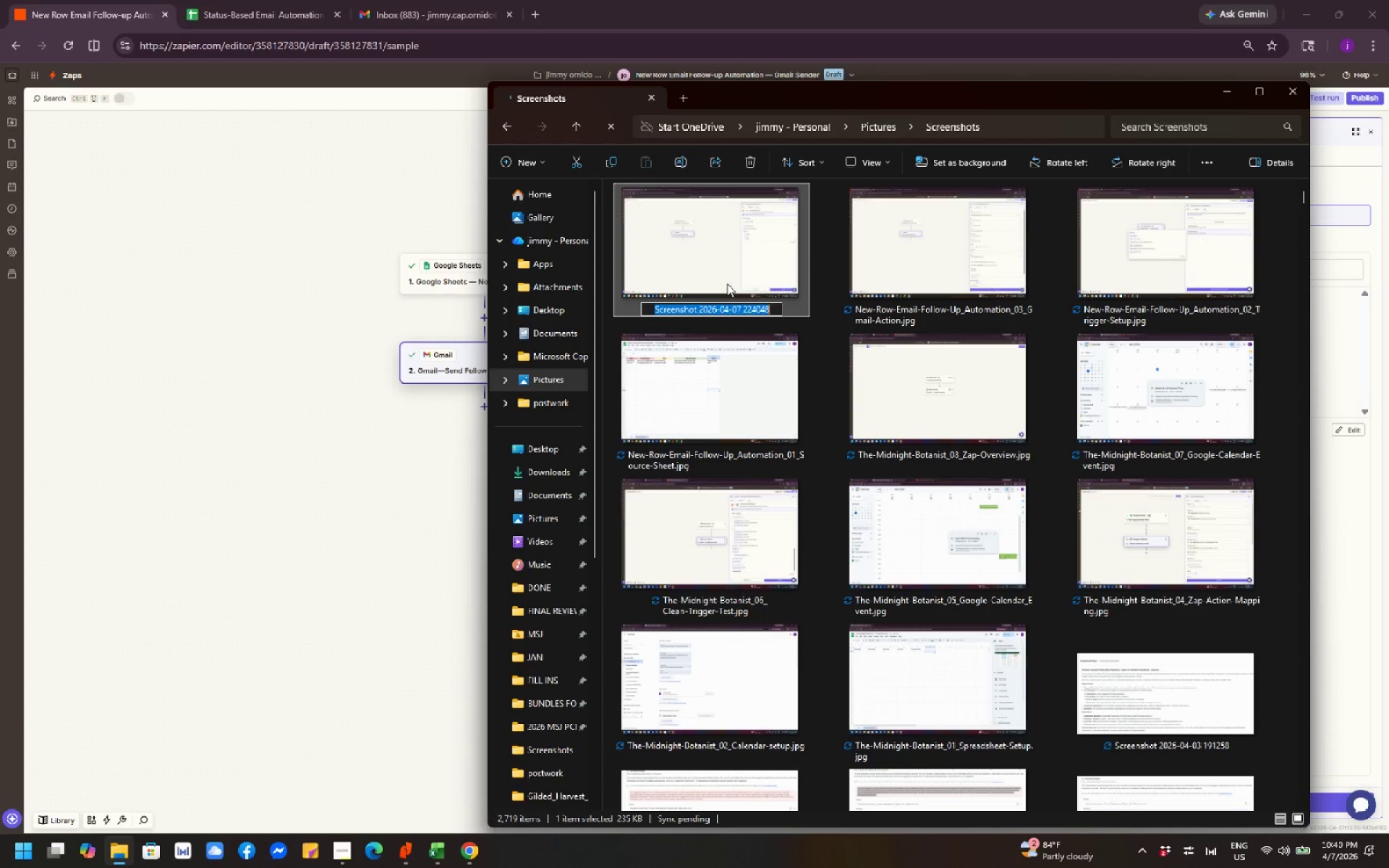 
key(Control+V)
 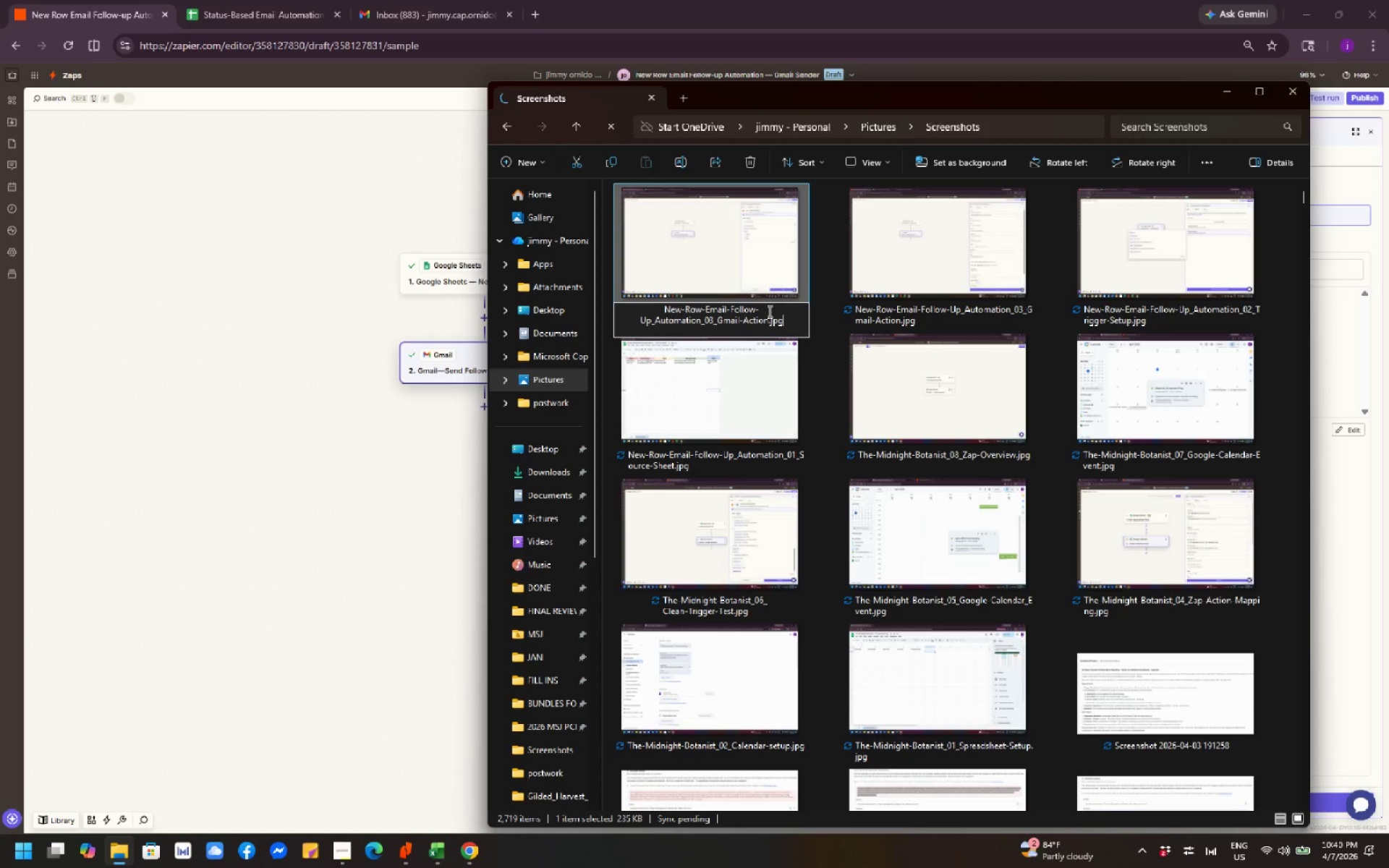 
key(Control+Shift+ArrowLeft)
 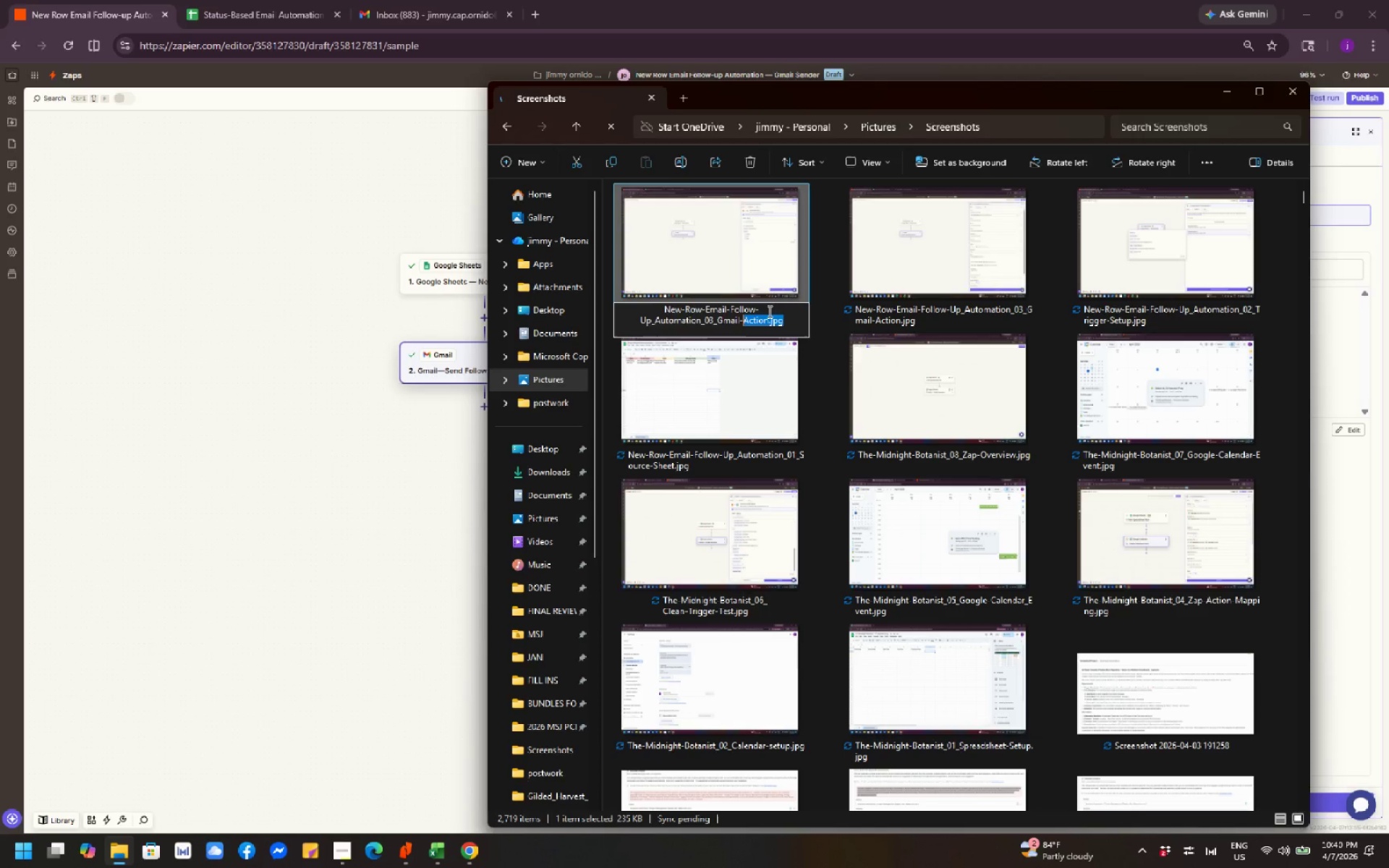 
key(Control+Shift+ArrowLeft)
 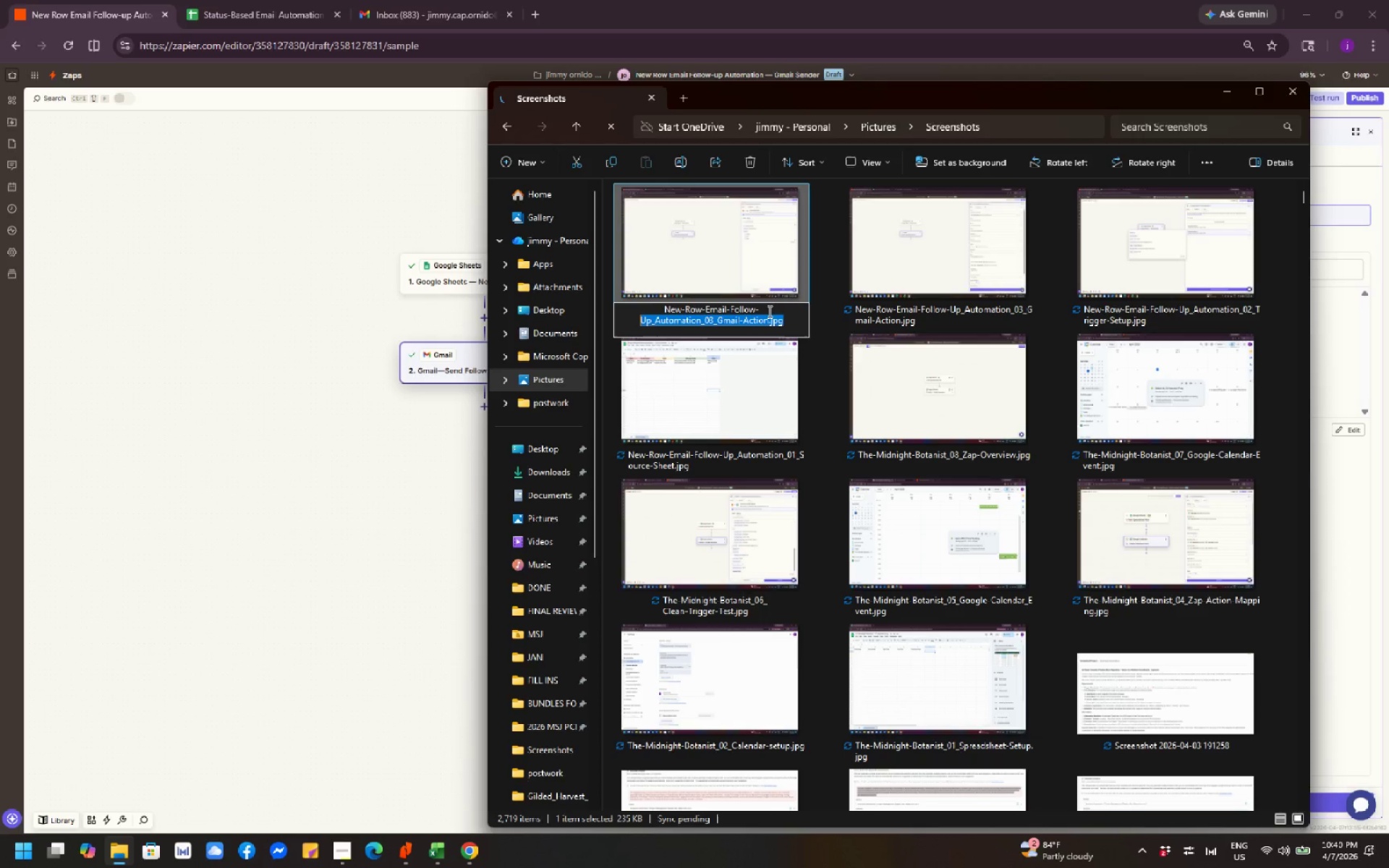 
key(Control+Shift+ArrowRight)
 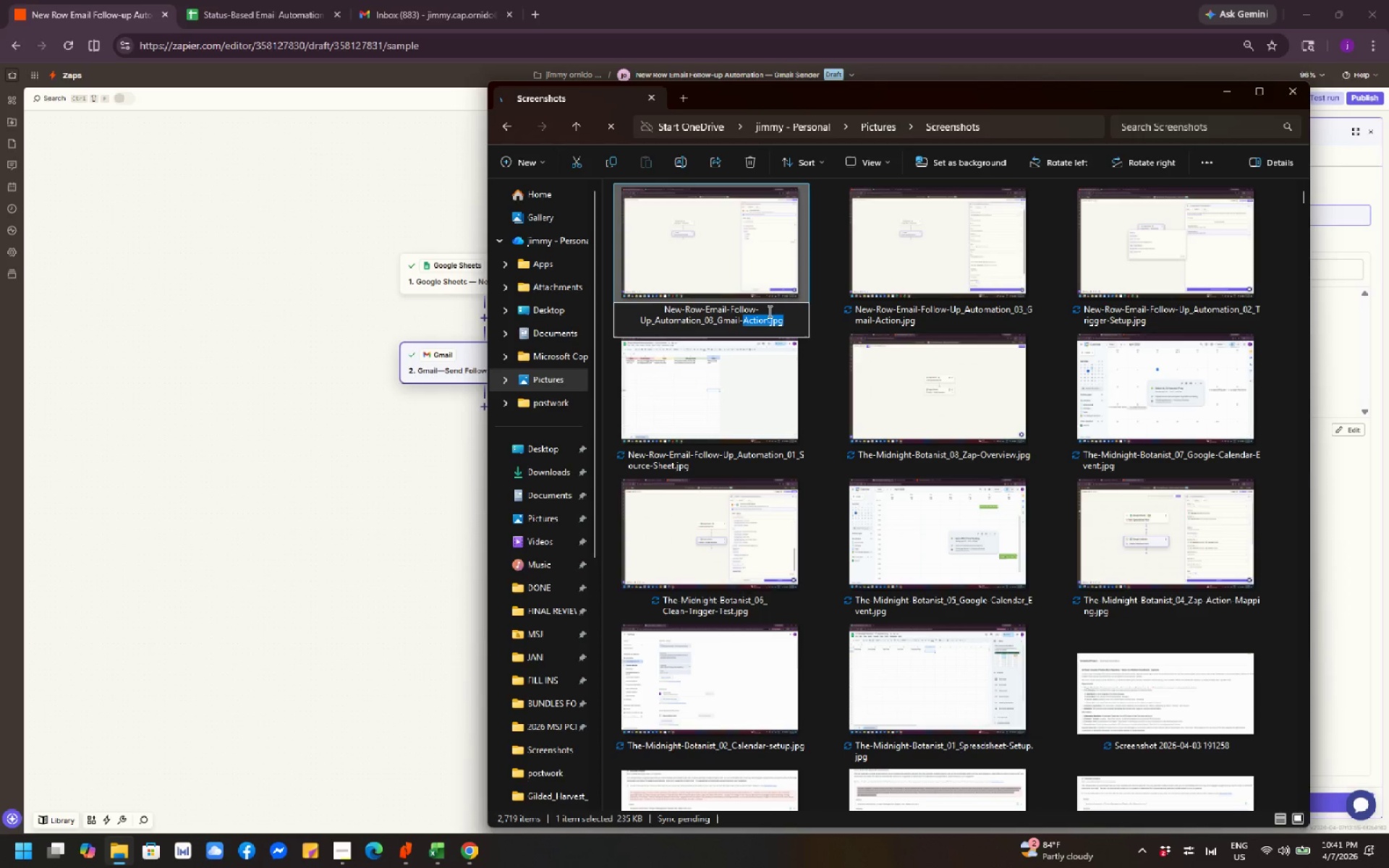 
key(Backspace)
key(Backspace)
key(Backspace)
key(Backspace)
key(Backspace)
key(Backspace)
key(Backspace)
key(Backspace)
key(Backspace)
type(4_Gmail-Test-Succes)
 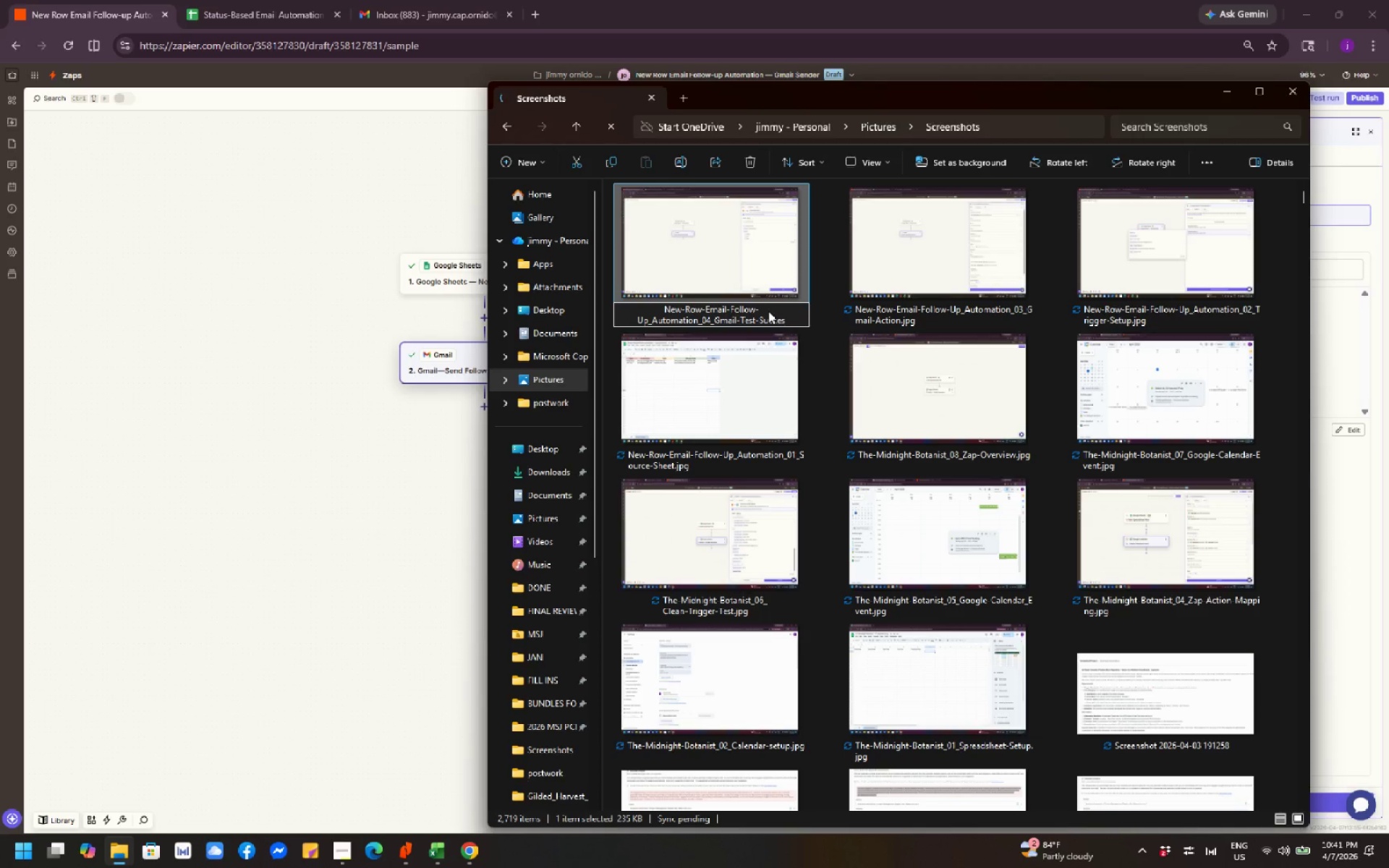 
type(s.jpg)
 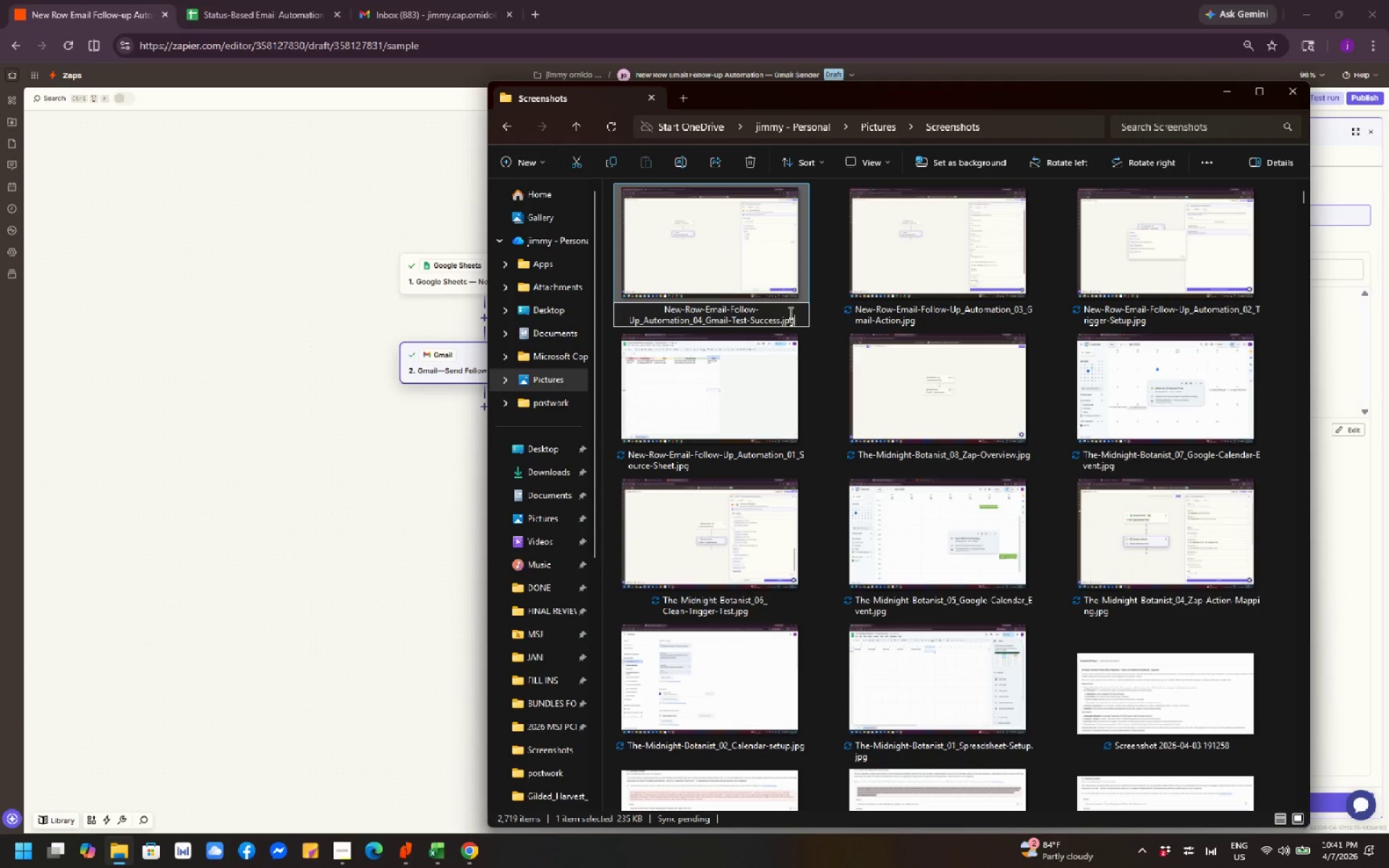 
left_click_drag(start_coordinate=[898, 271], to_coordinate=[903, 270])
 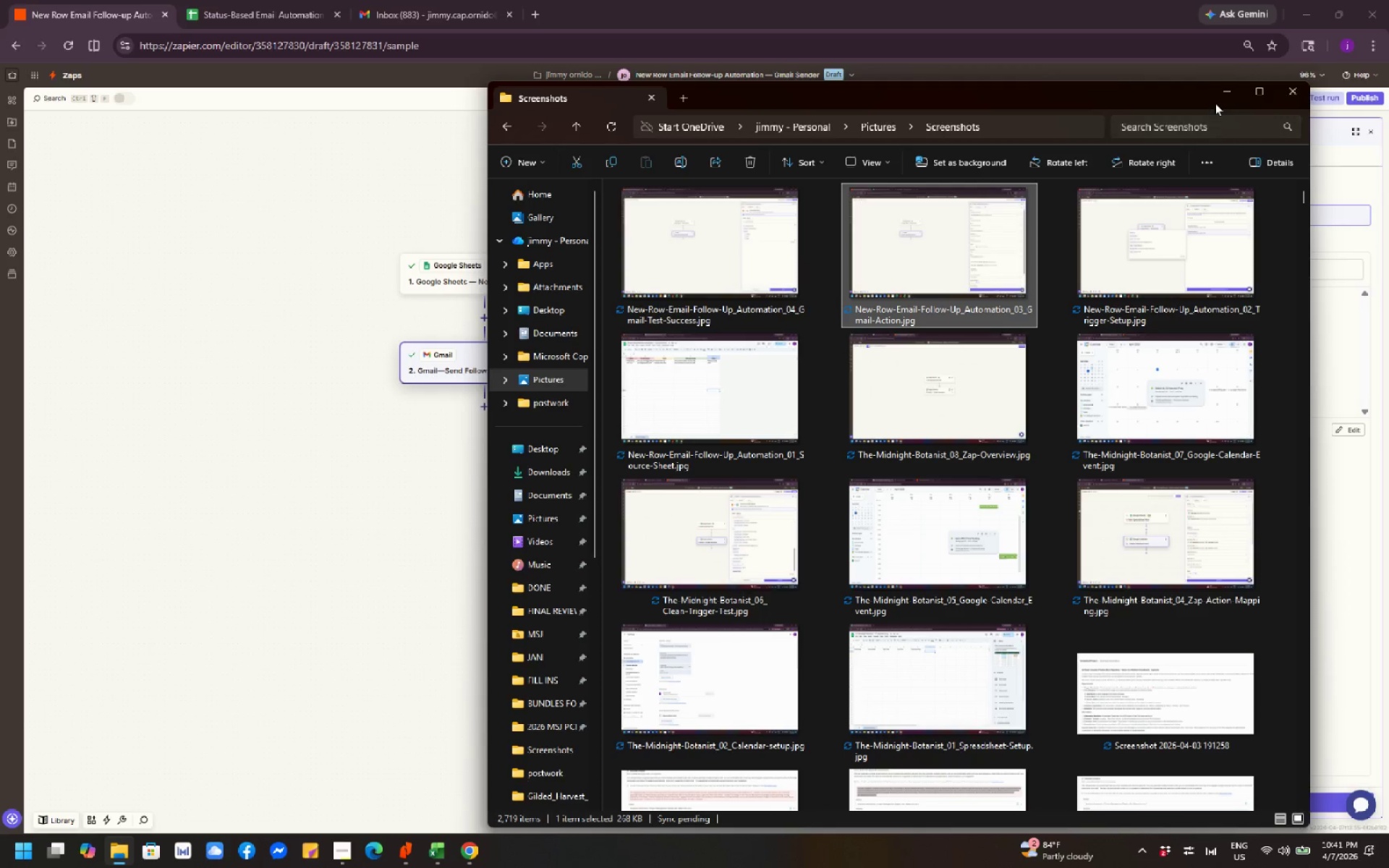 
left_click([1223, 95])
 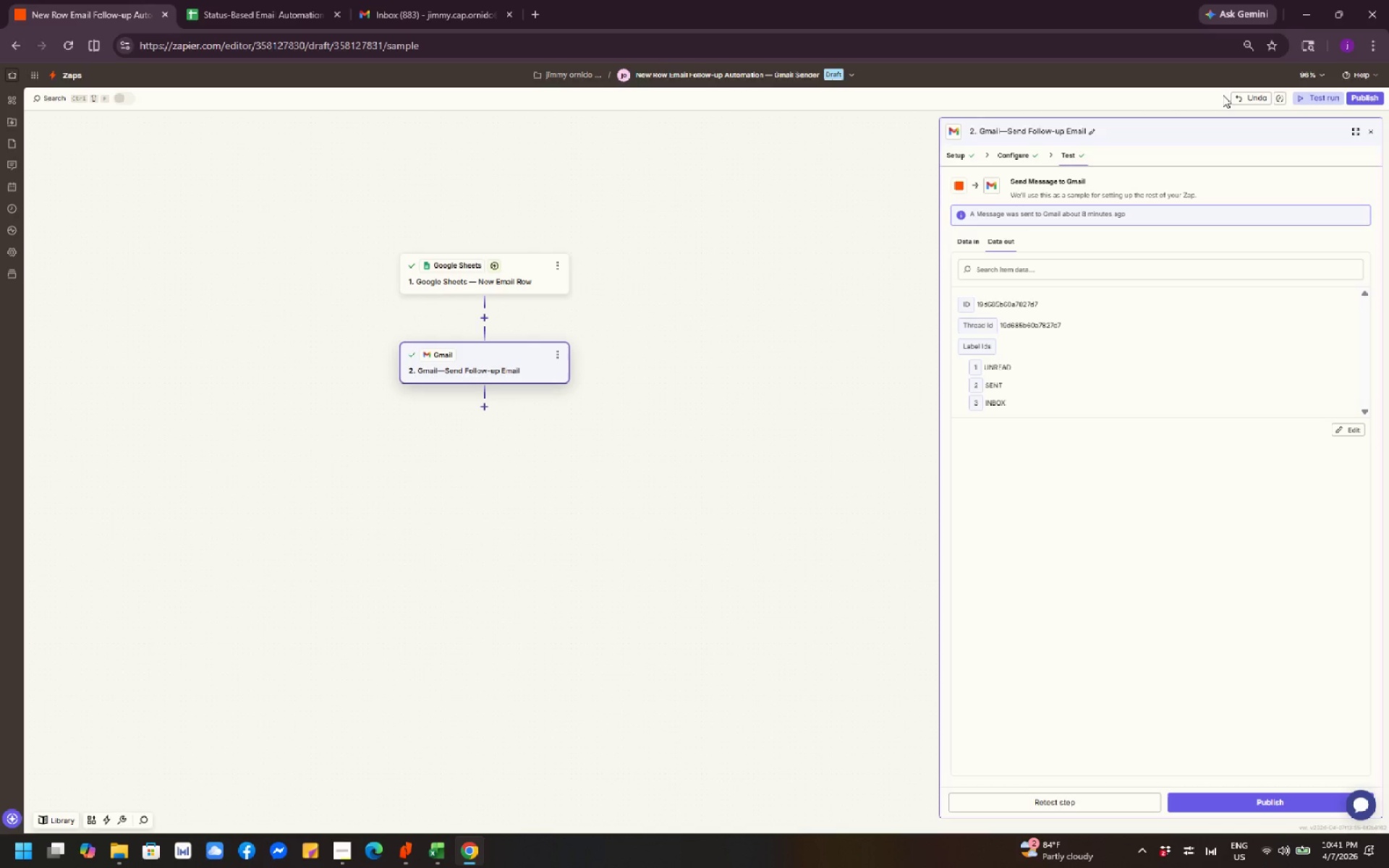 
wait(10.48)
 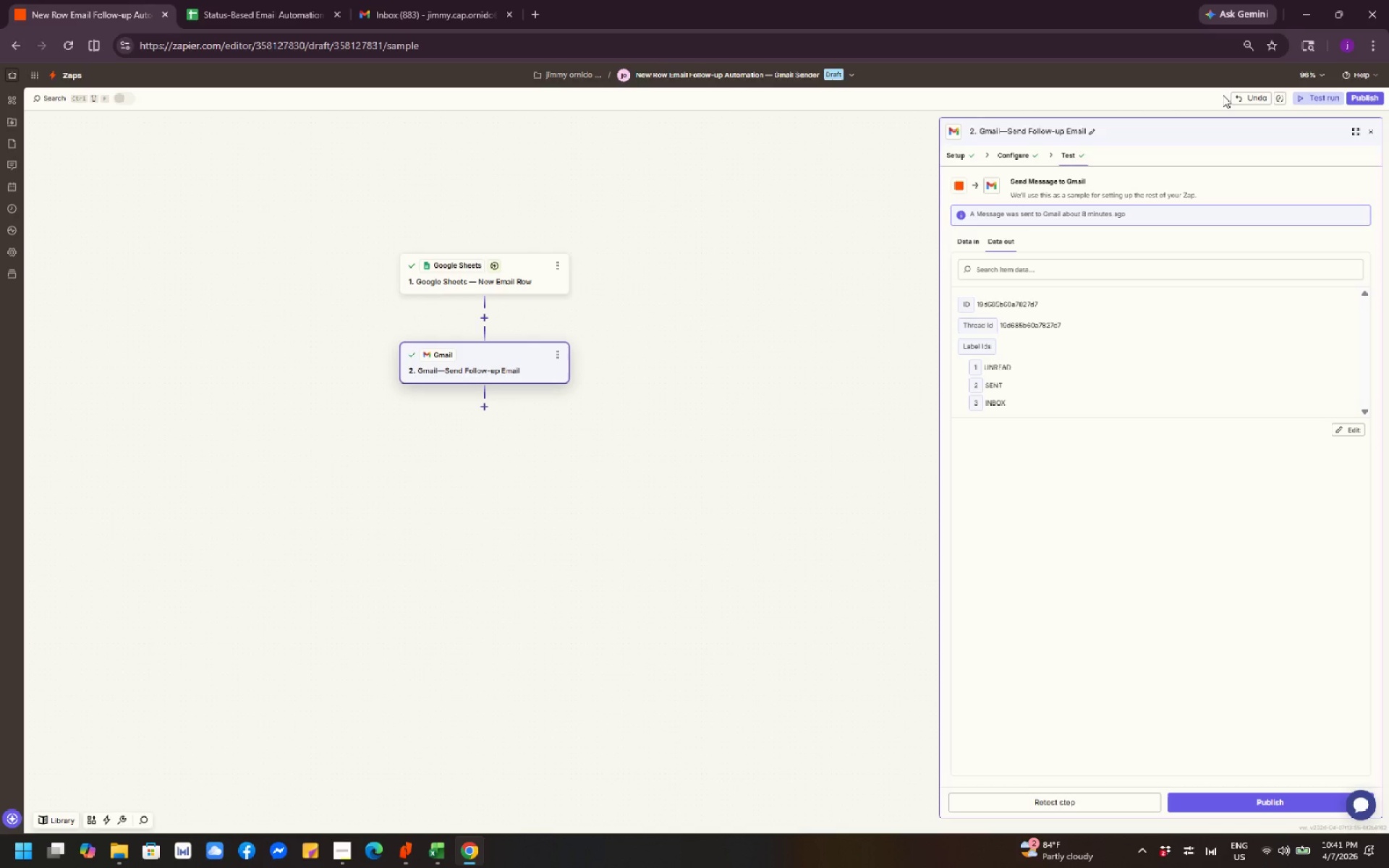 
left_click([439, 8])
 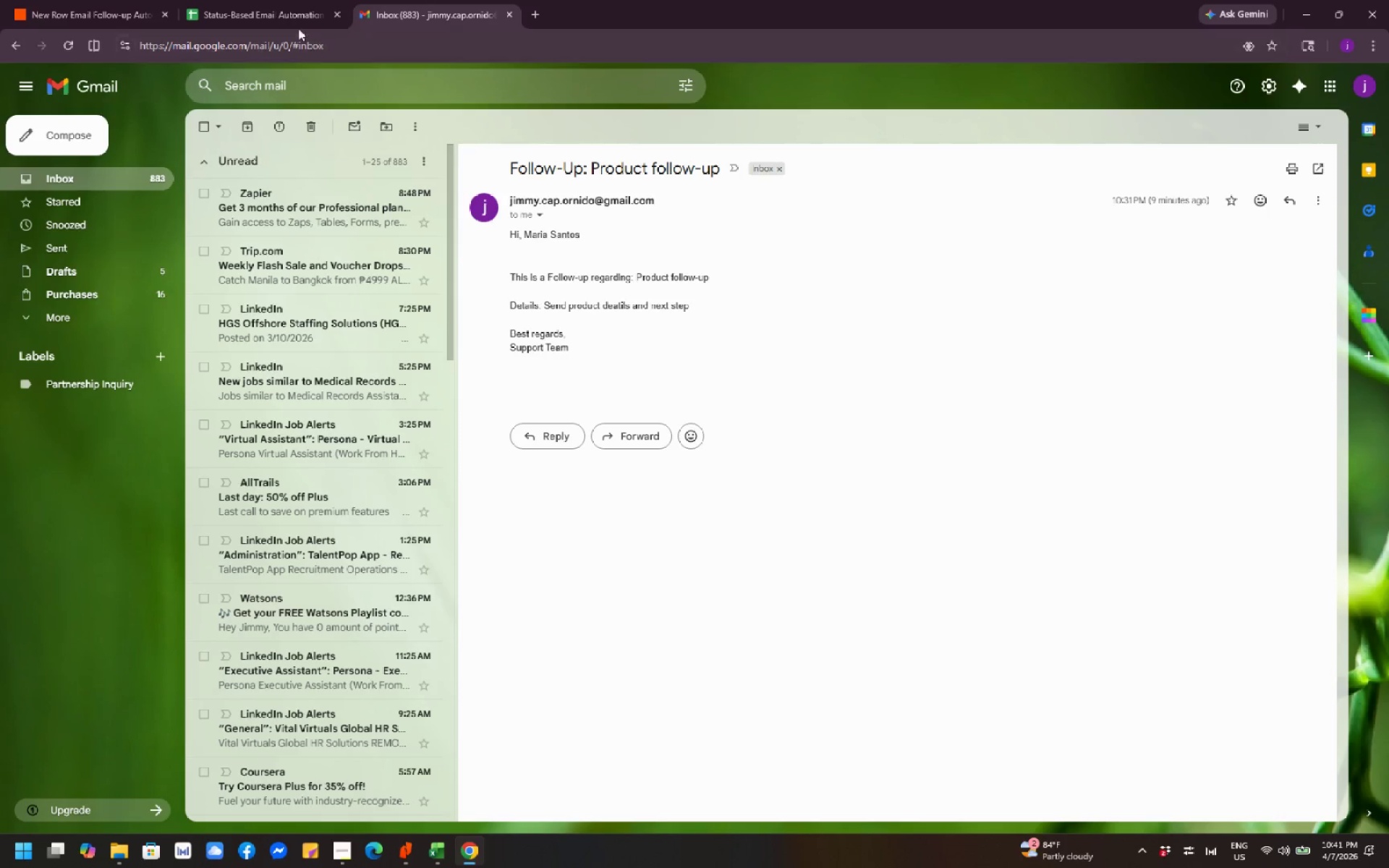 
left_click([260, 20])
 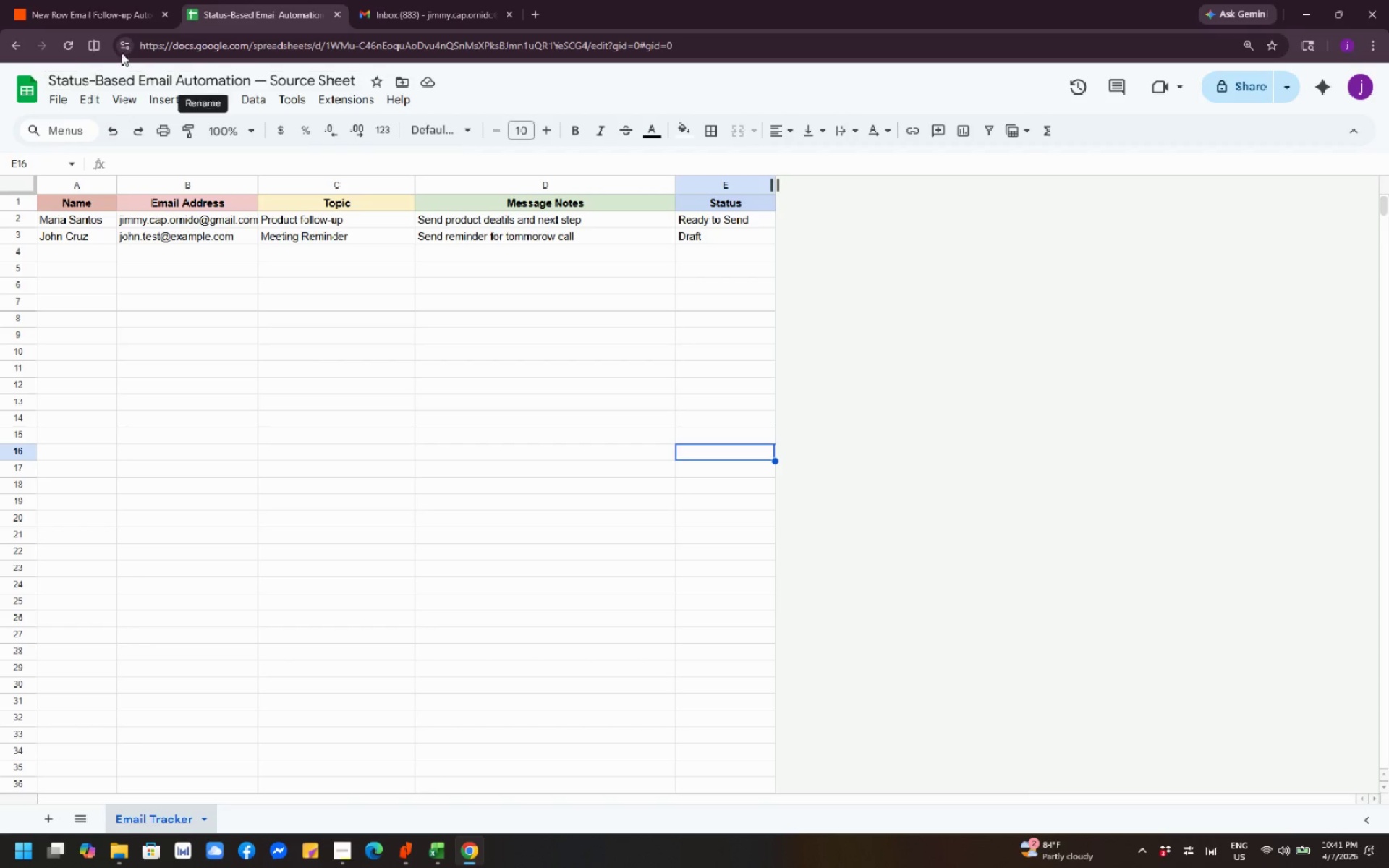 
left_click([59, 16])
 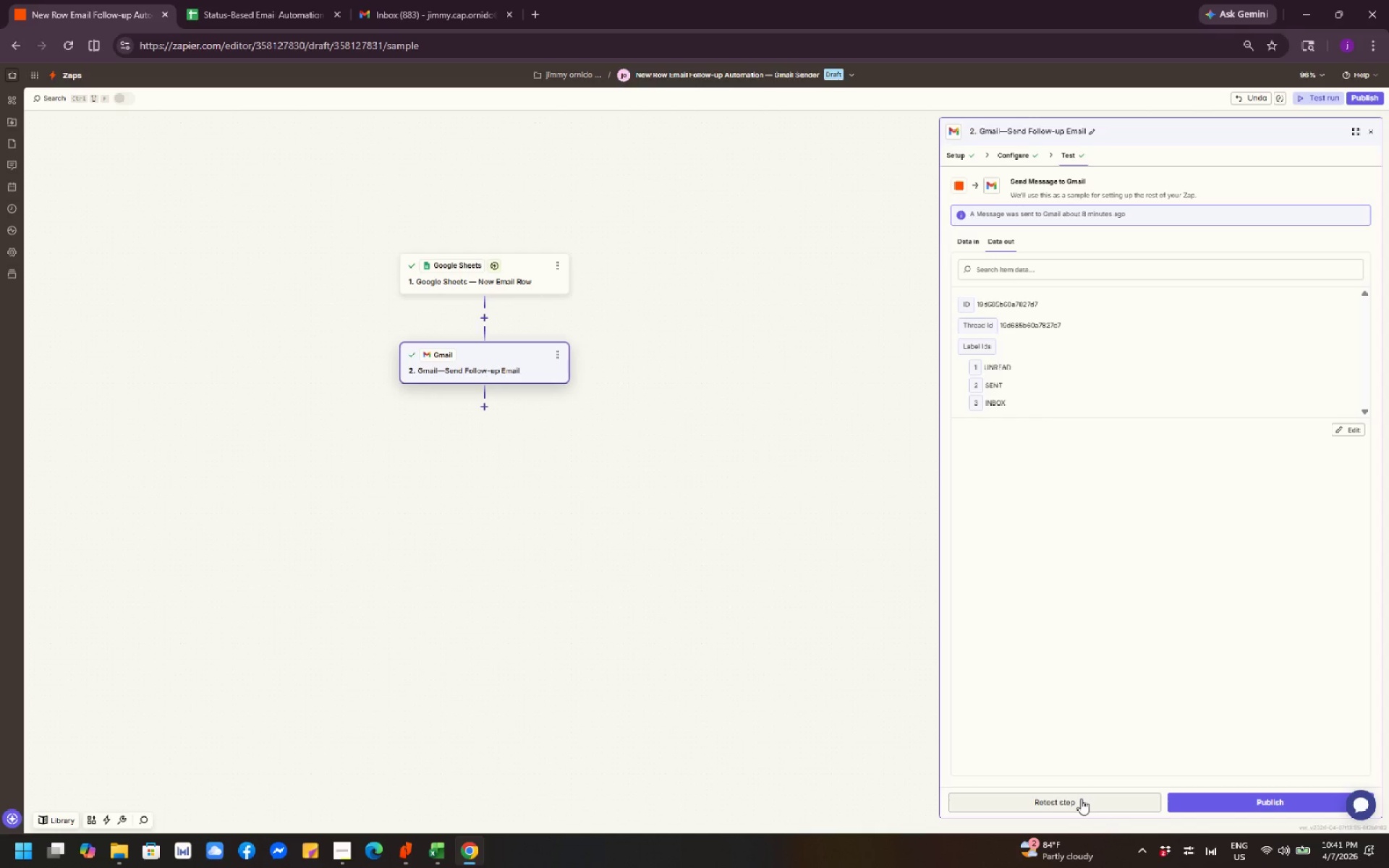 
left_click([1081, 799])
 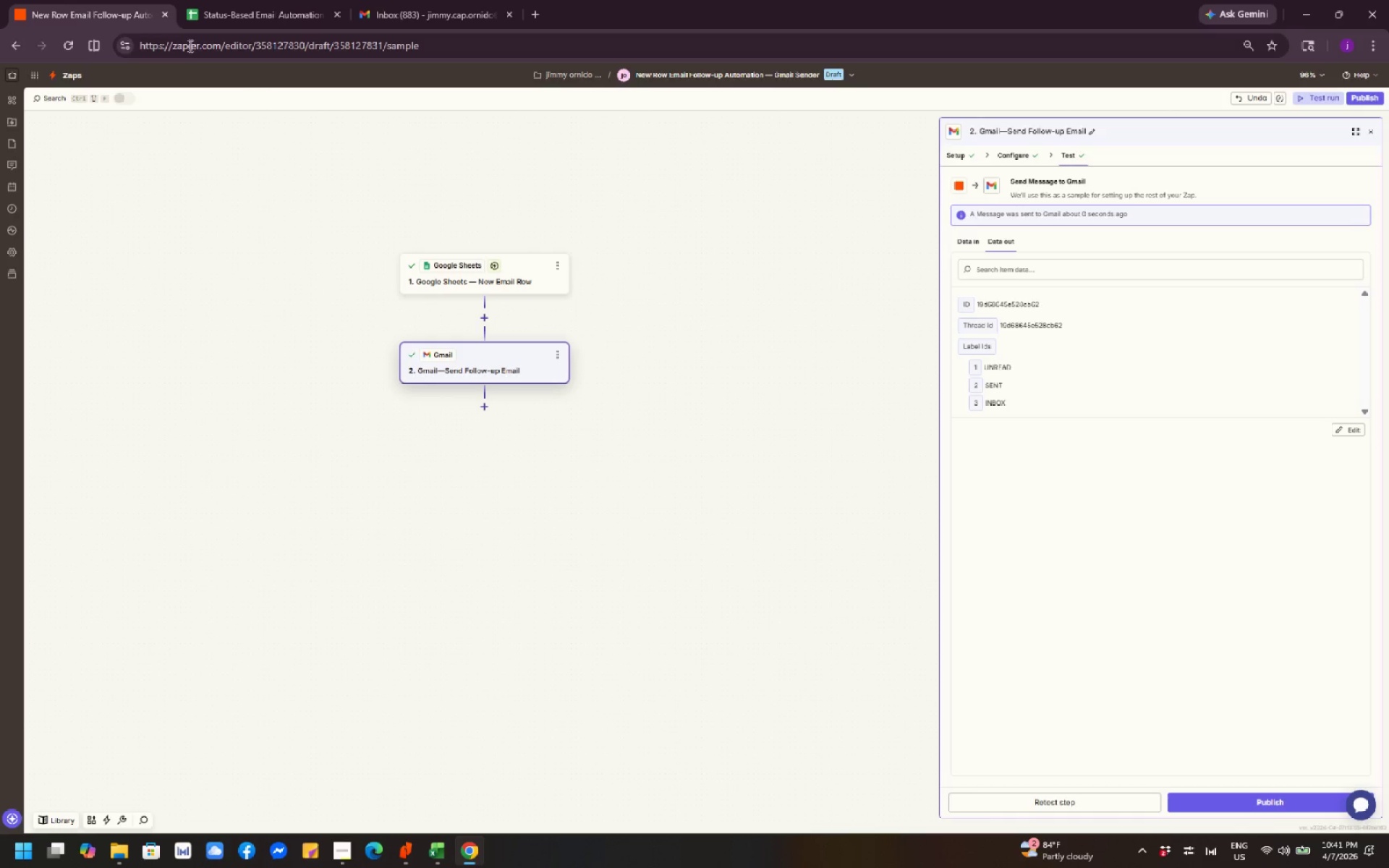 
left_click([399, 7])
 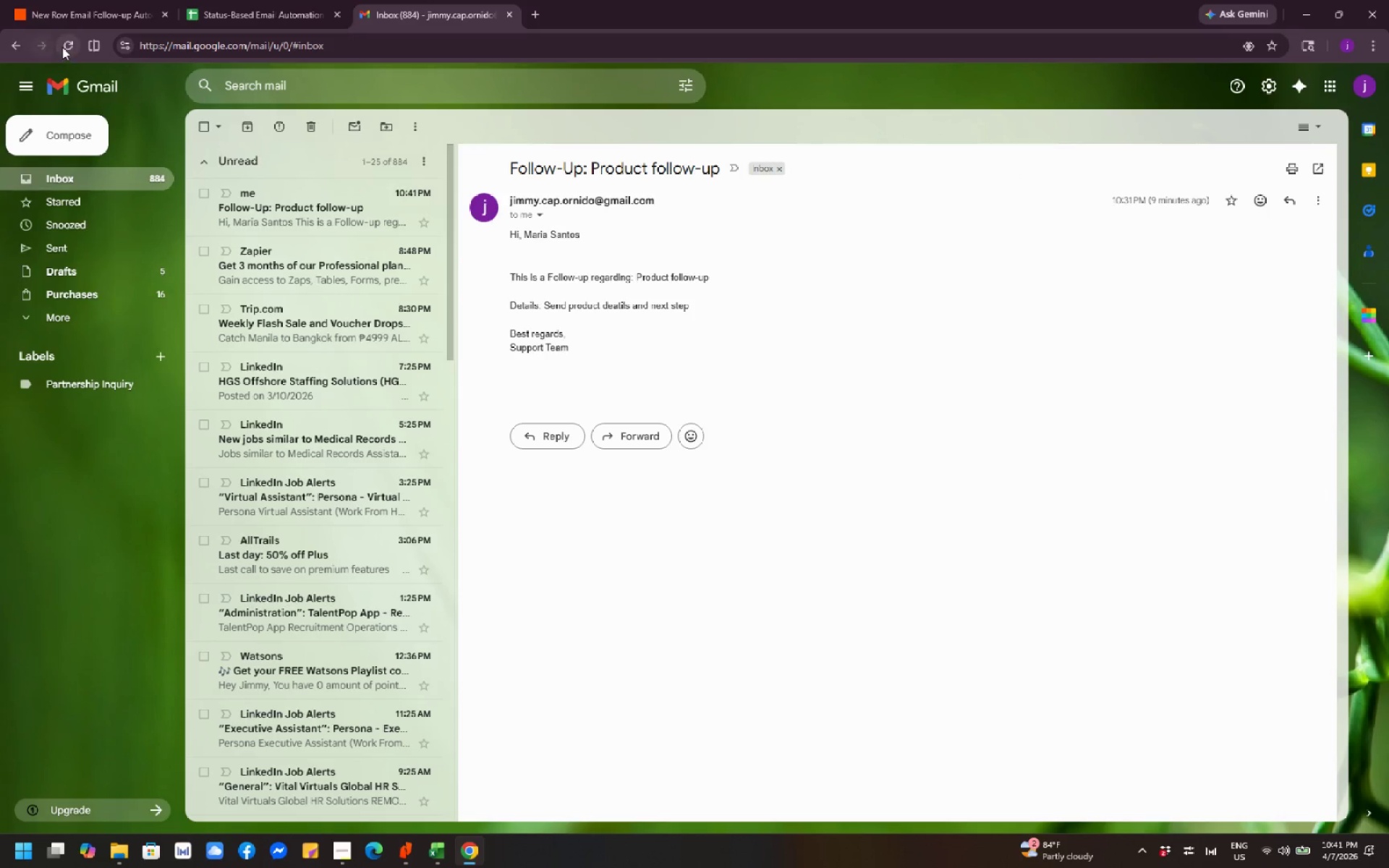 
left_click([294, 199])
 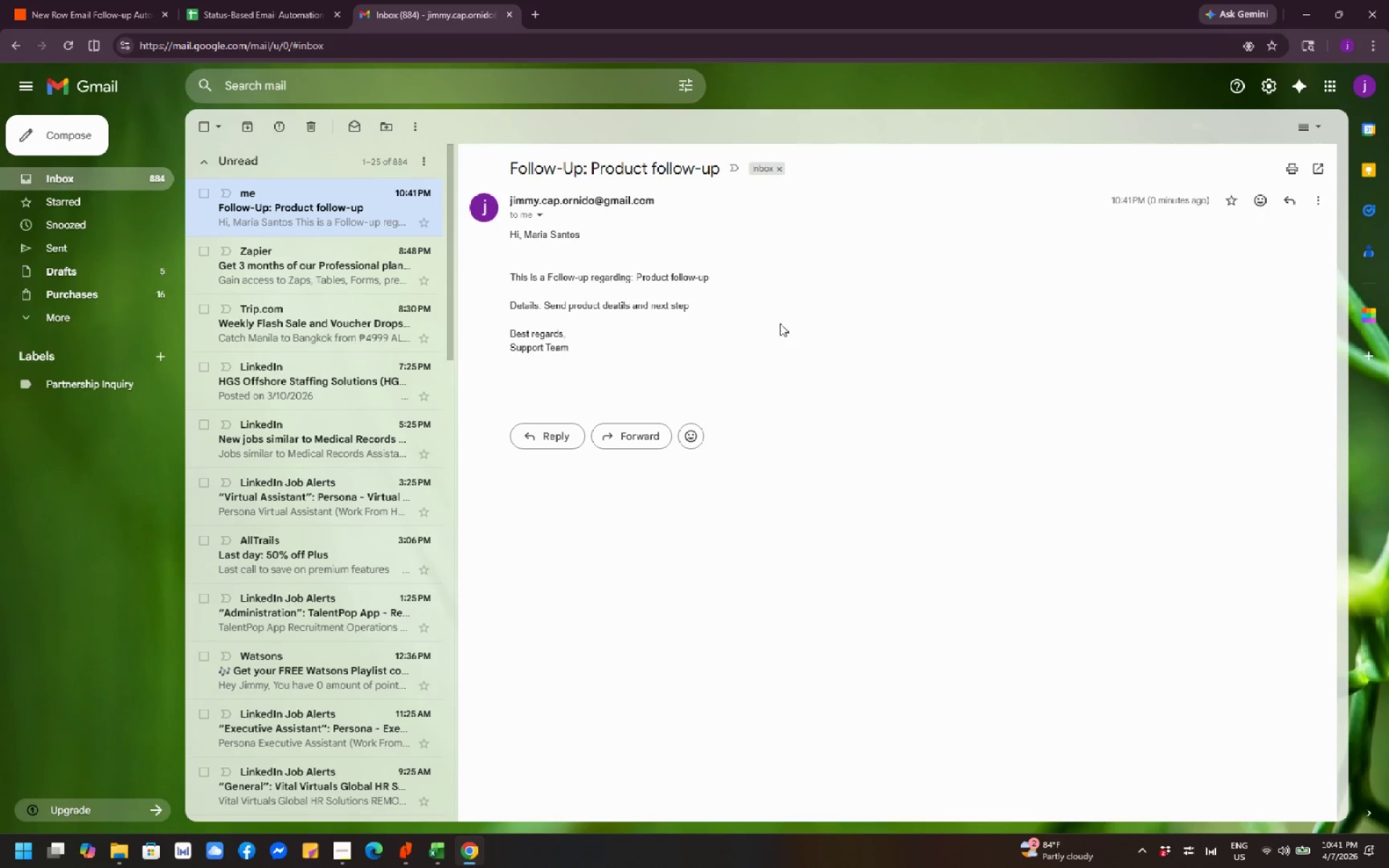 
key(PrintScreen)
 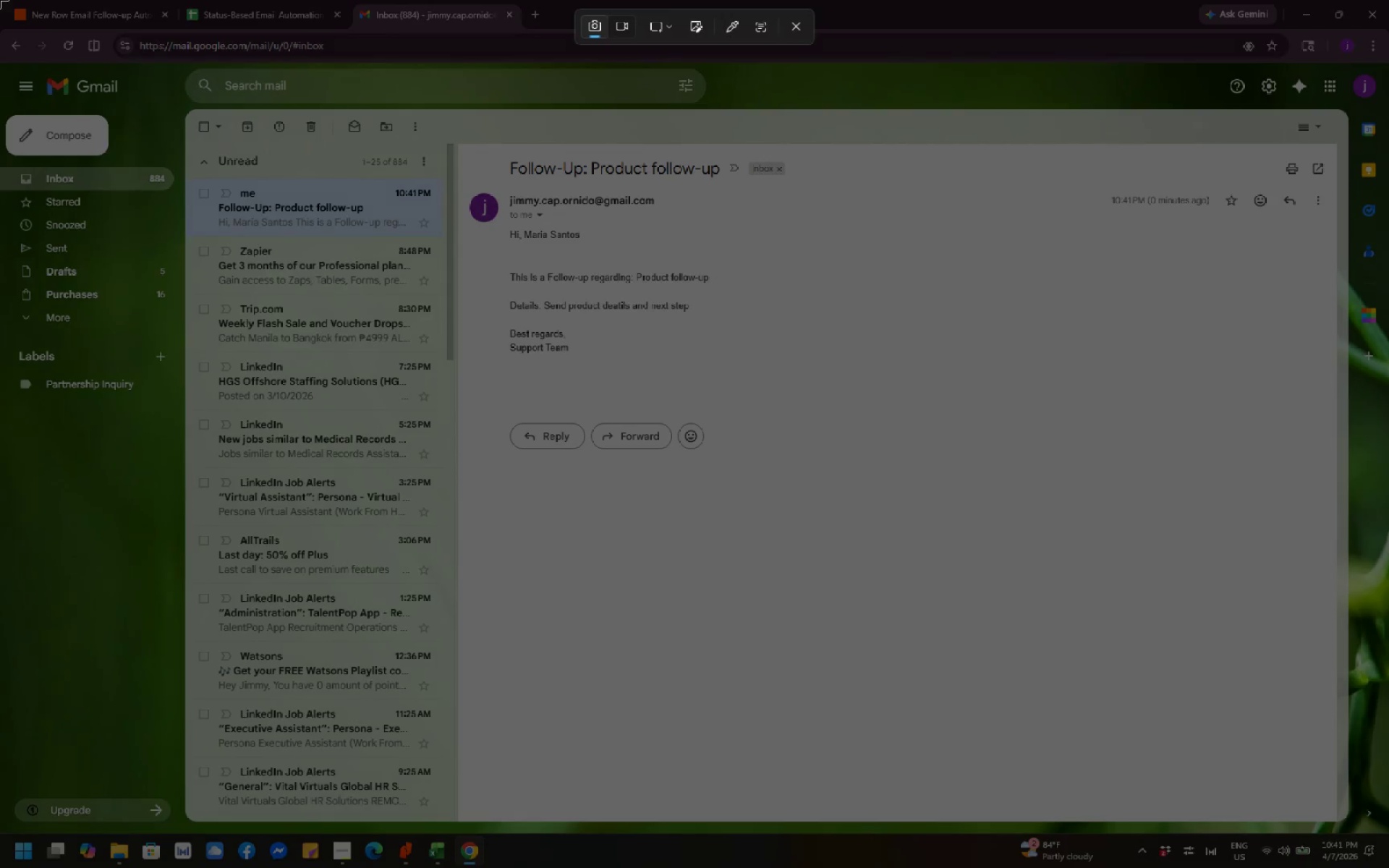 
left_click_drag(start_coordinate=[0, 0], to_coordinate=[1388, 867])
 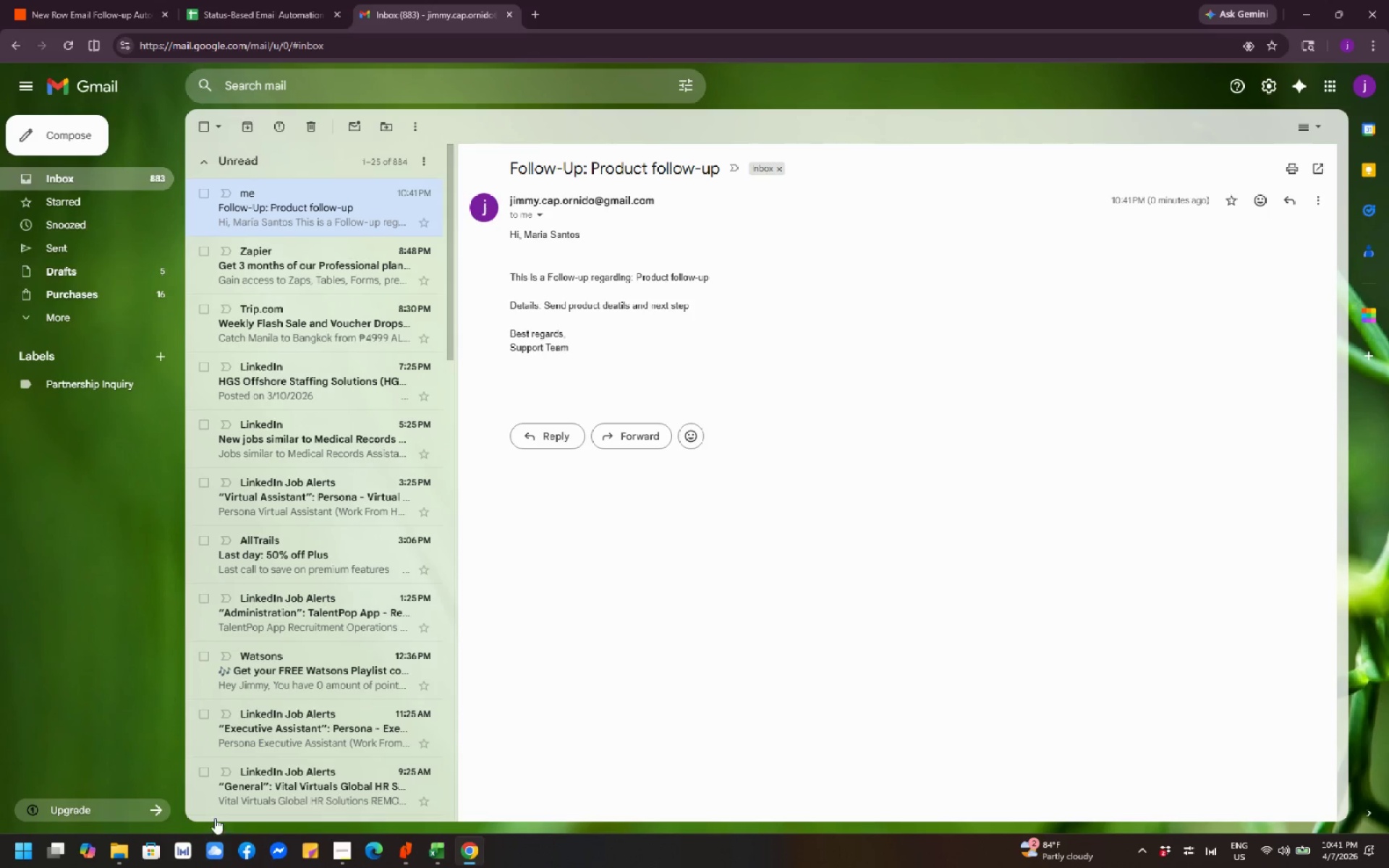 
left_click([118, 847])
 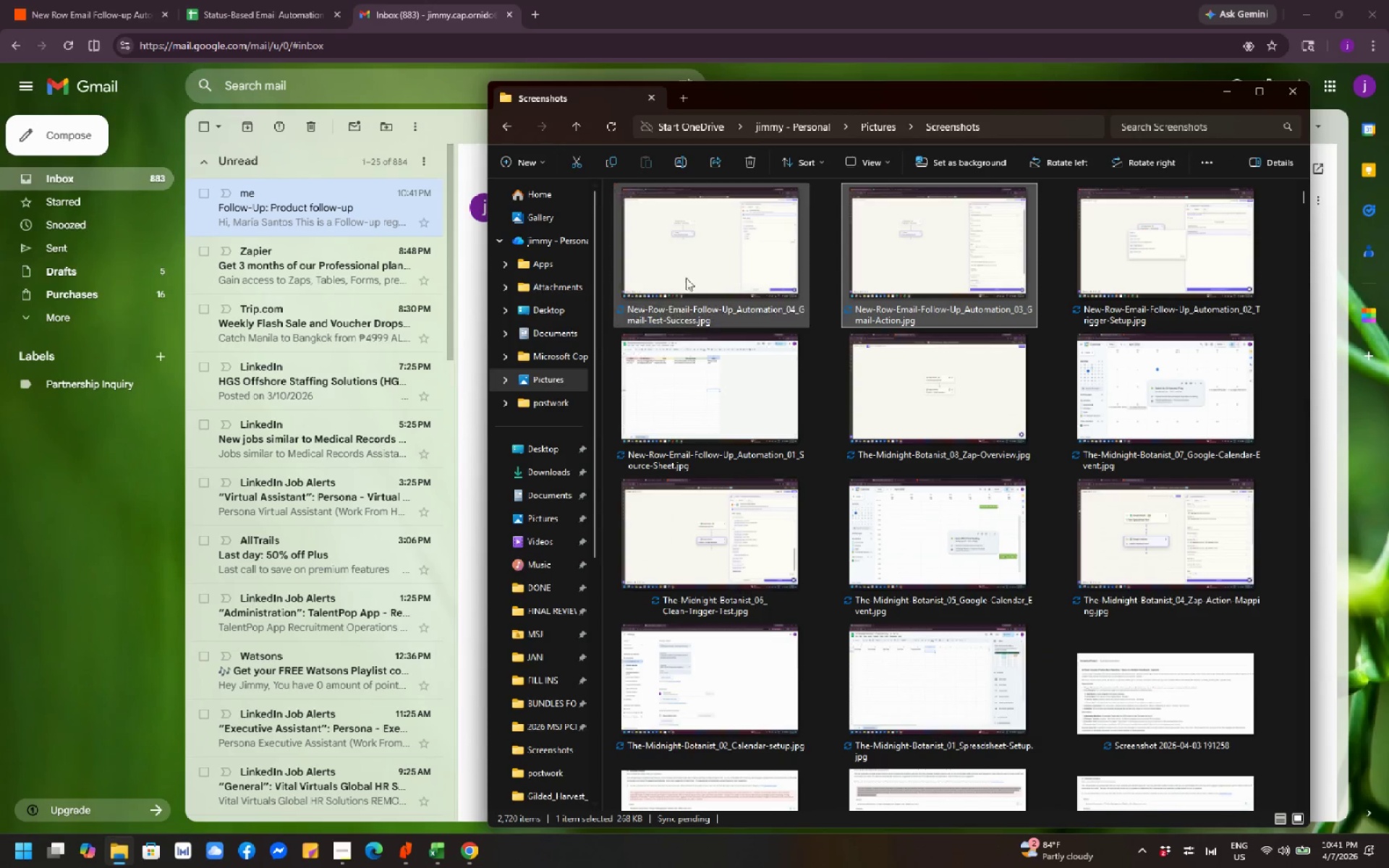 
left_click([702, 237])
 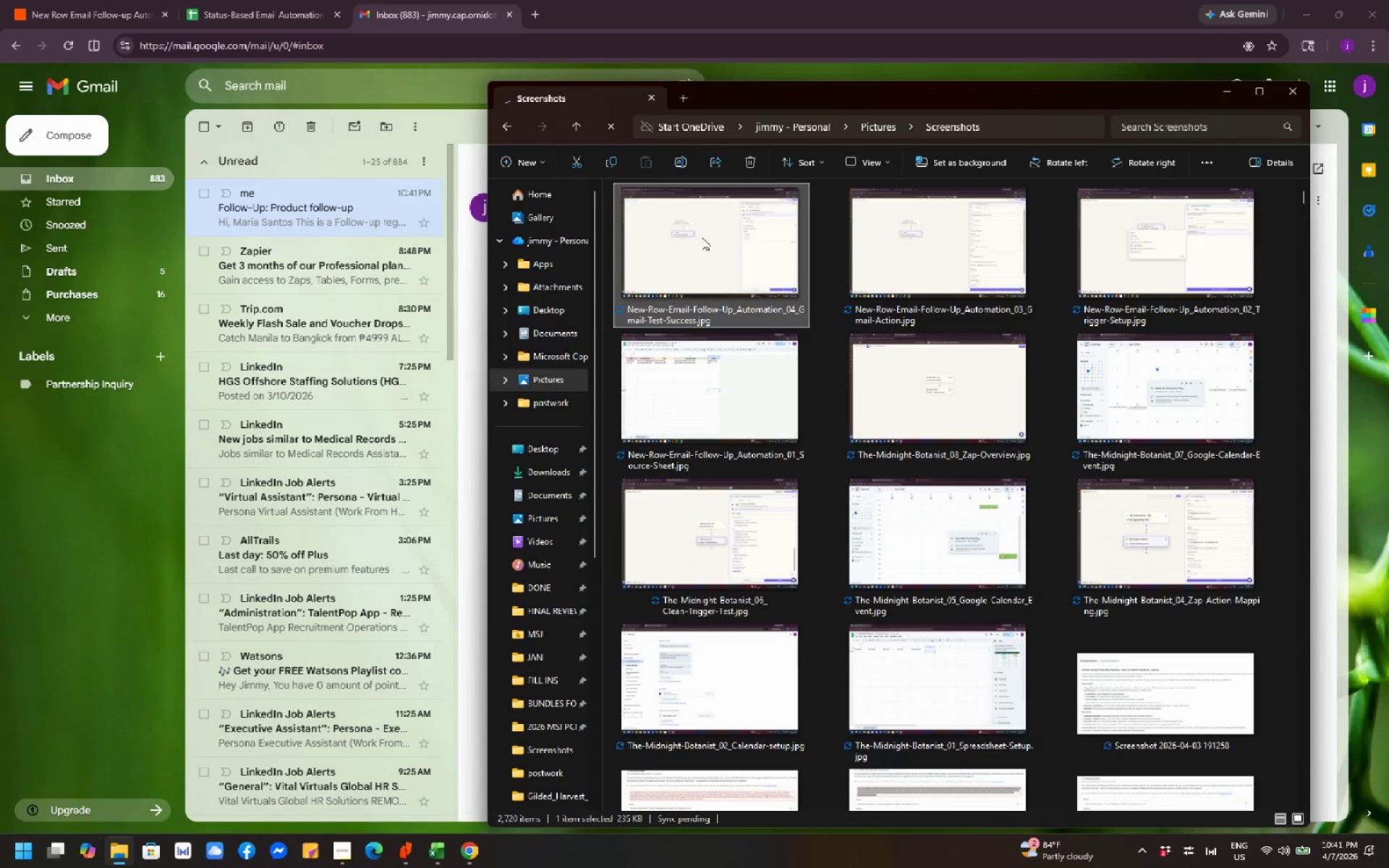 
key(F2)
 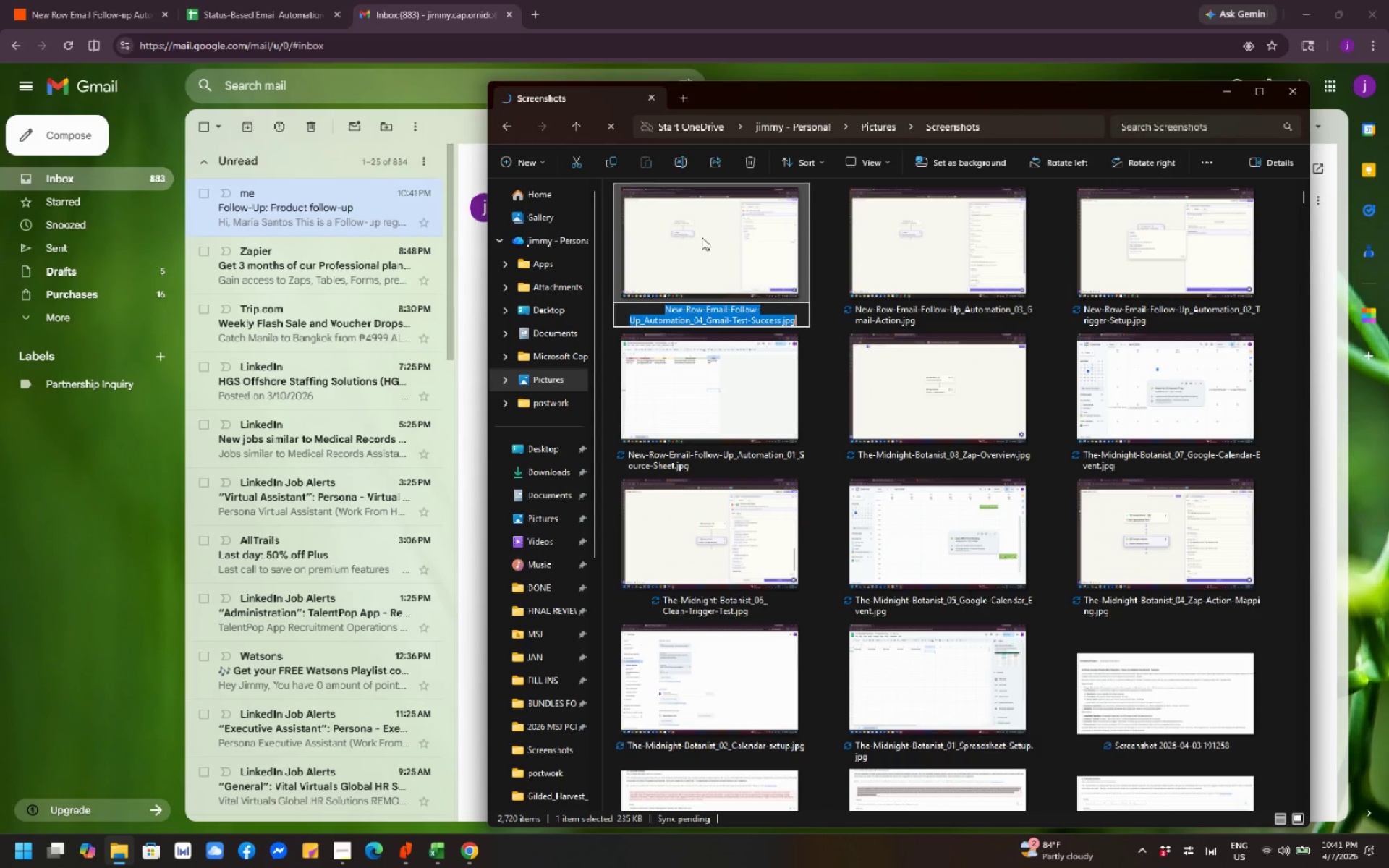 
key(Control+C)
 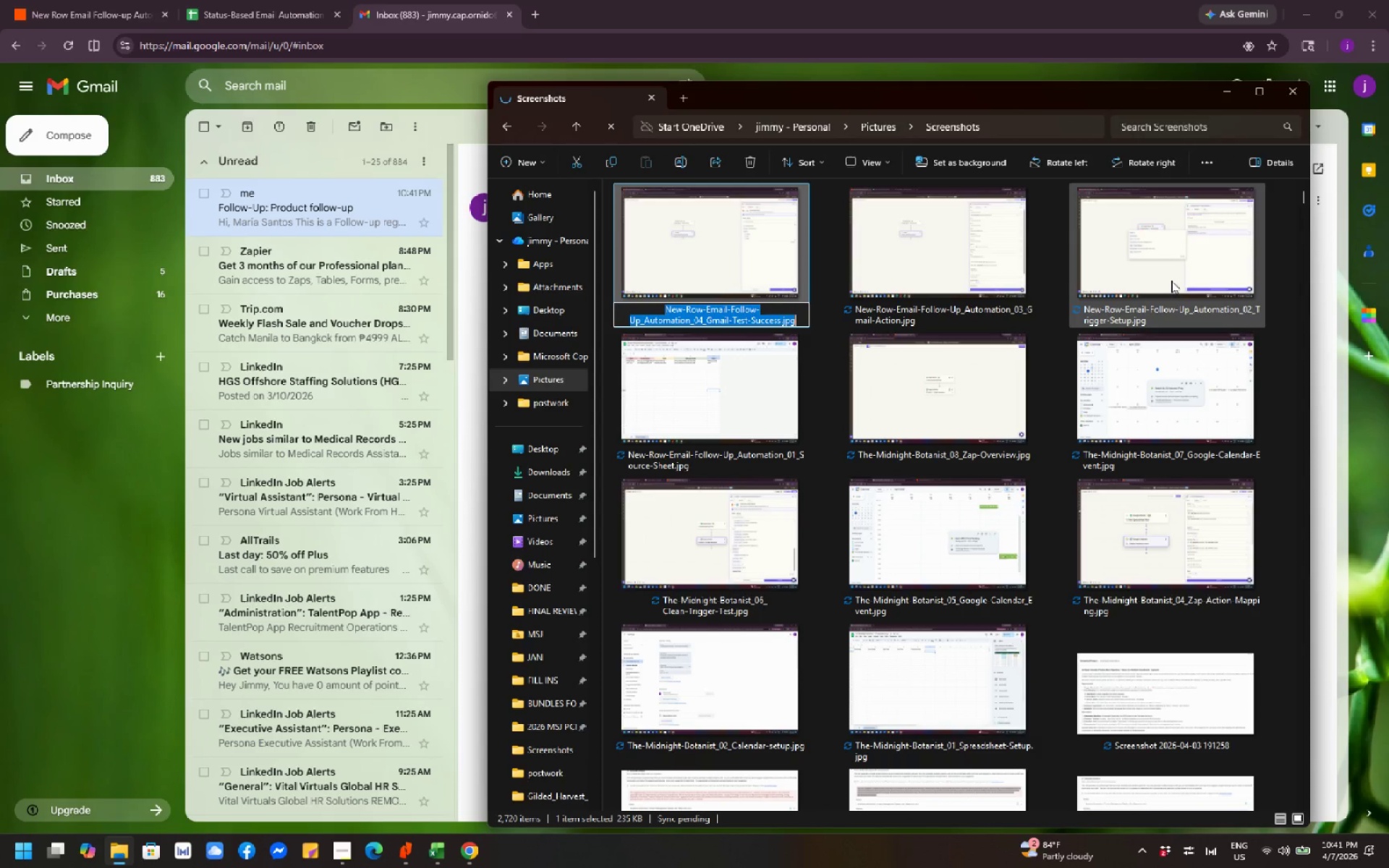 
left_click([1173, 284])
 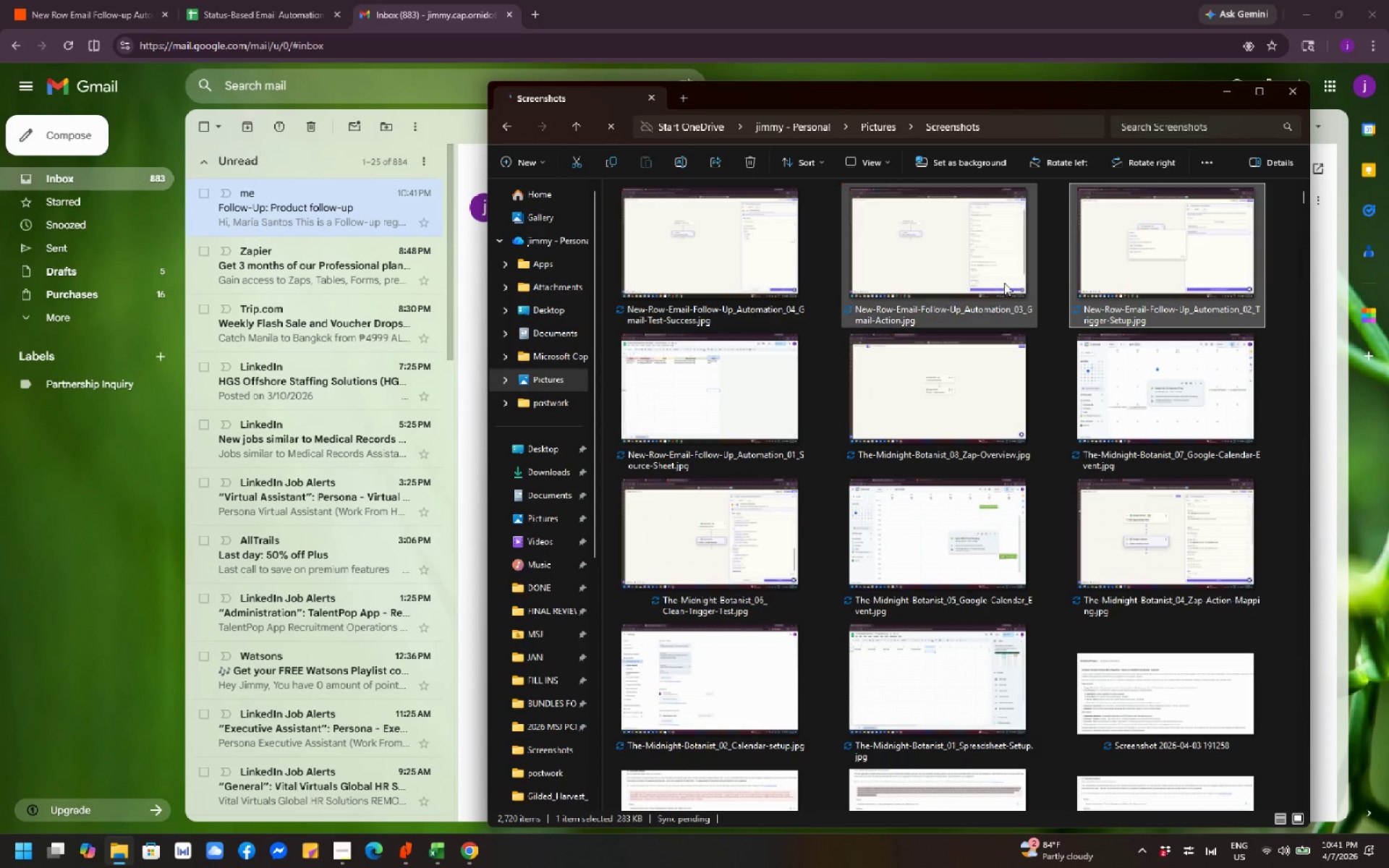 
left_click([963, 275])
 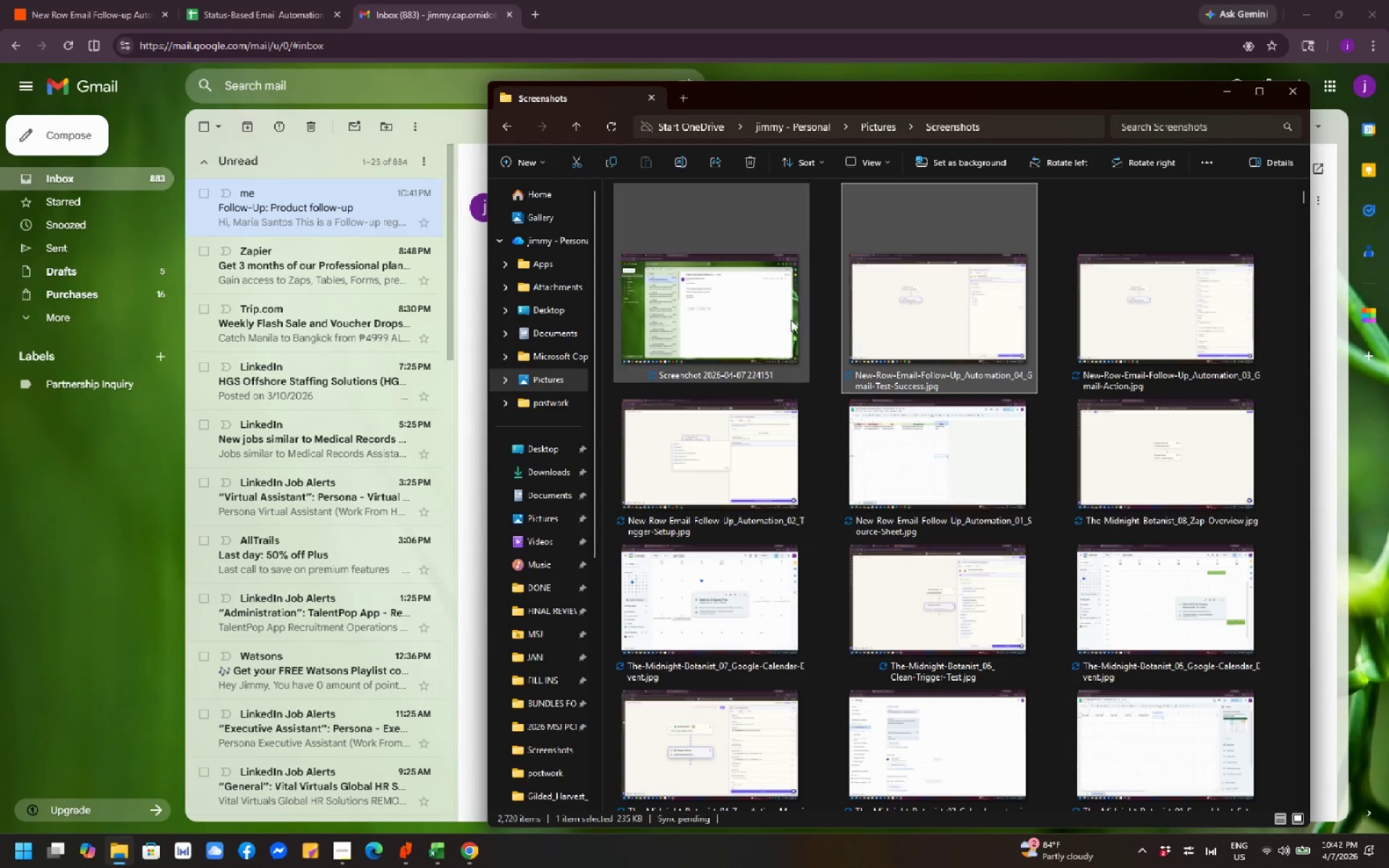 
left_click([761, 320])
 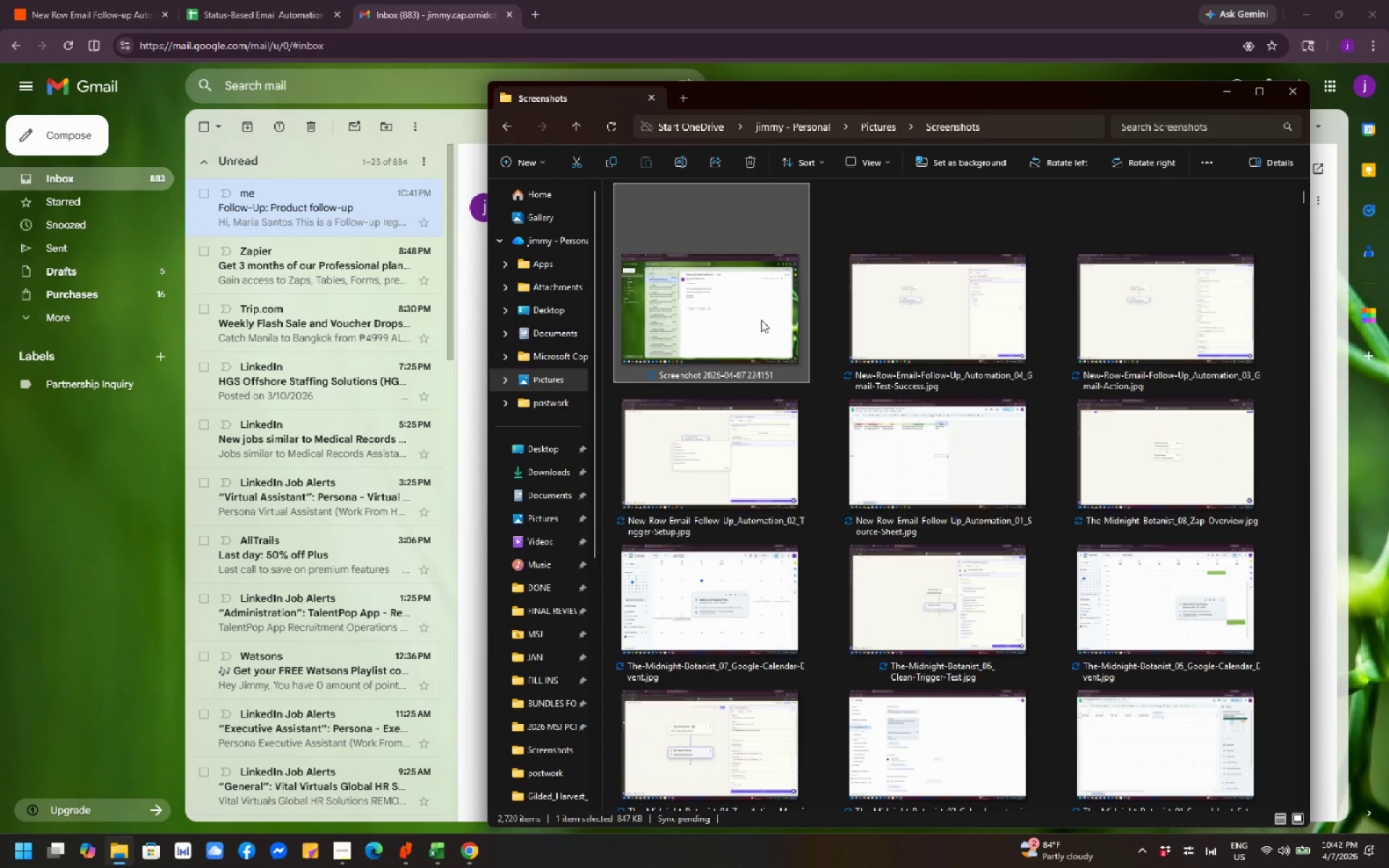 
key(F2)
 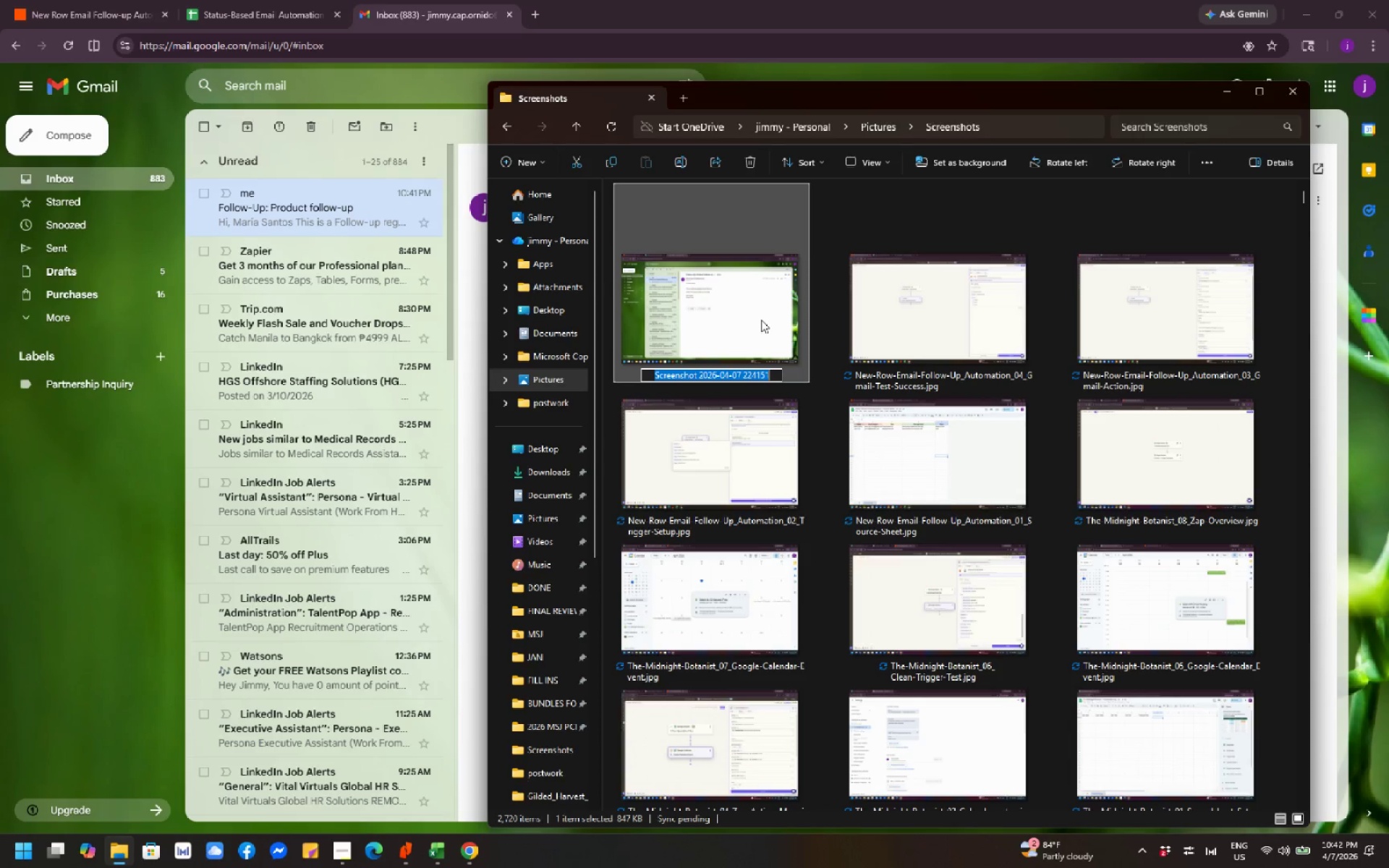 
key(Control+V)
 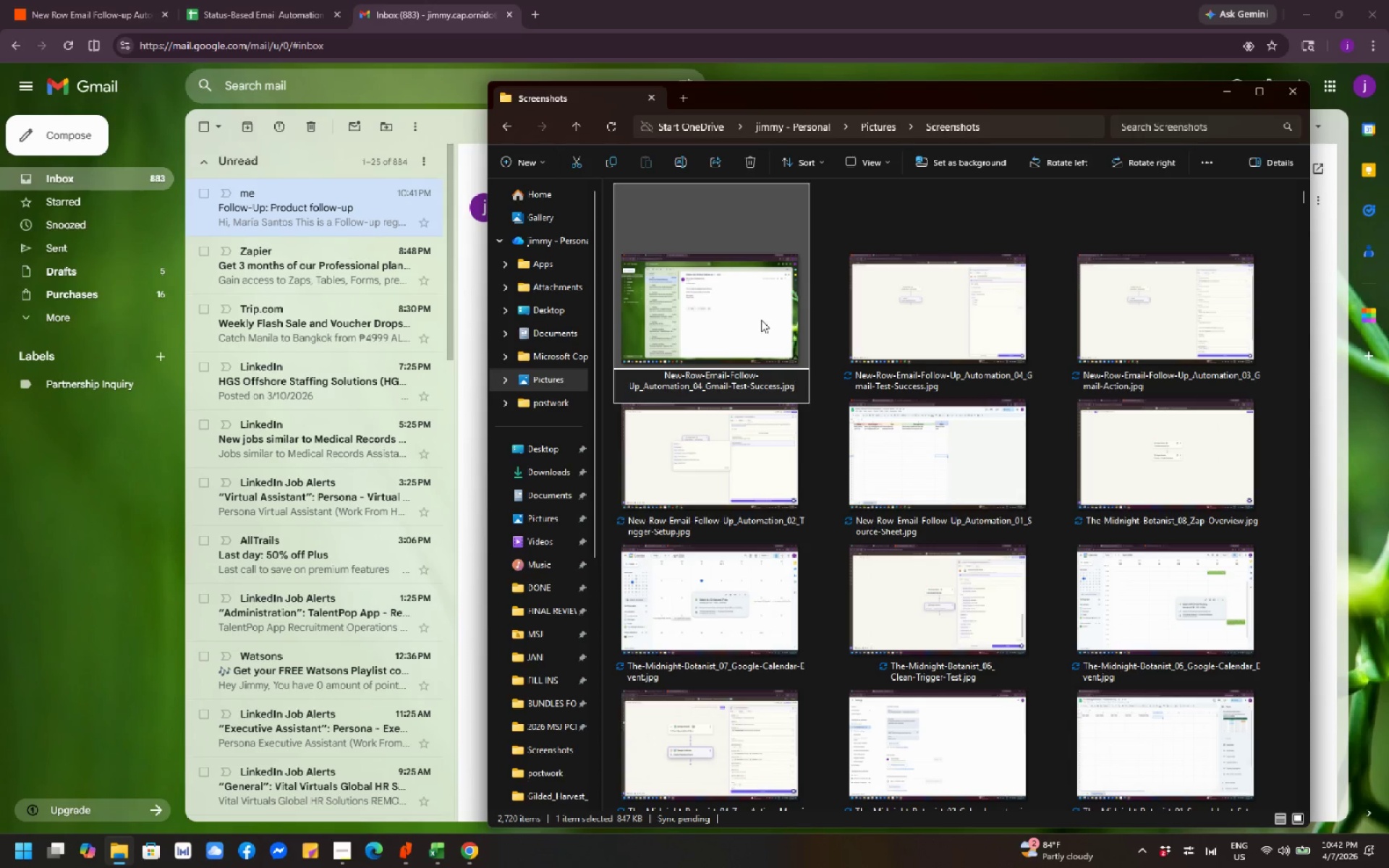 
key(Control+Shift+ArrowLeft)
 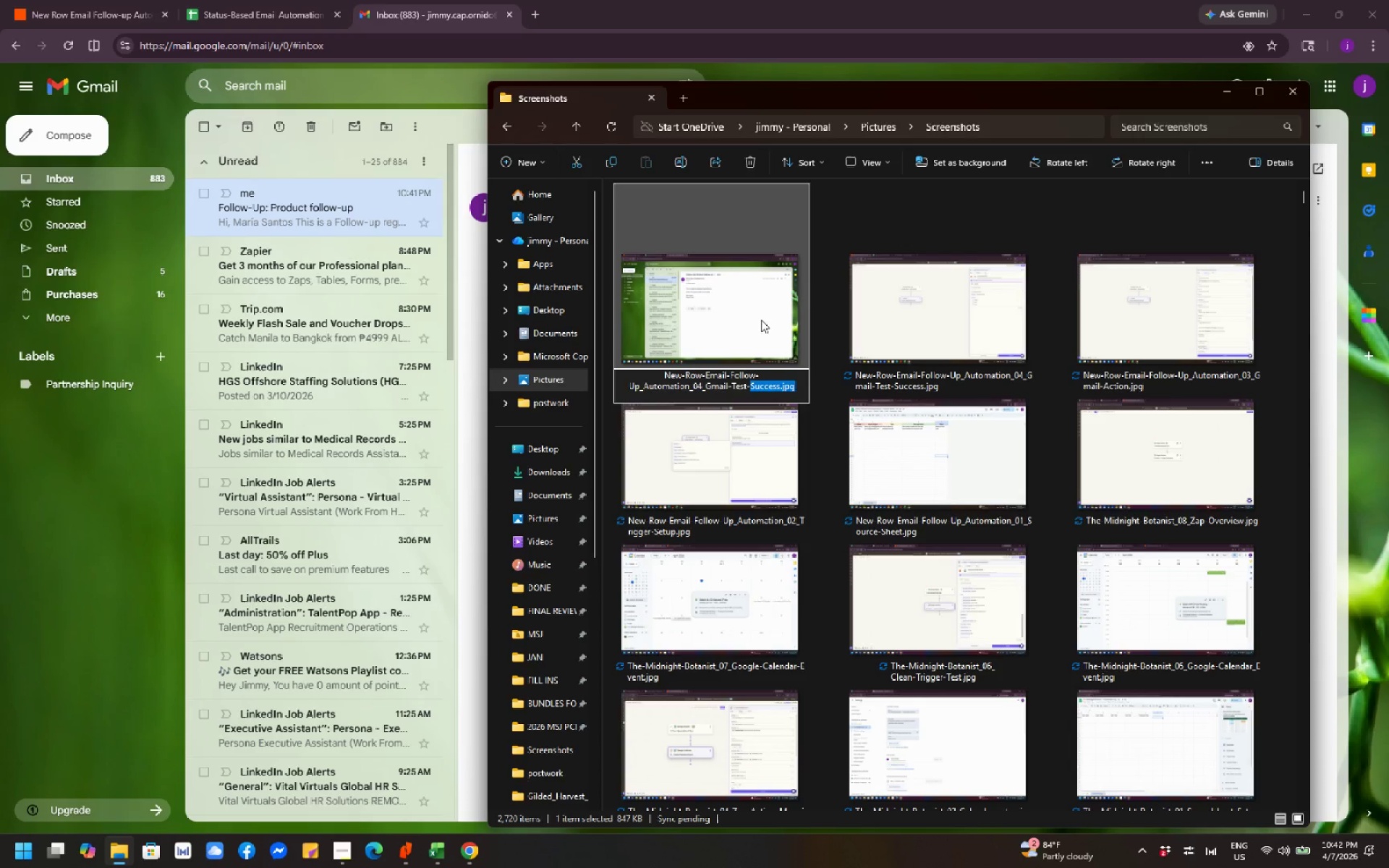 
key(Backspace)
key(Backspace)
key(Backspace)
key(Backspace)
key(Backspace)
key(Backspace)
key(Backspace)
key(Backspace)
key(Backspace)
key(Backspace)
key(Backspace)
key(Backspace)
key(Backspace)
key(Backspace)
type(5_Received-Email-)
key(Backspace)
type(.jpg)
 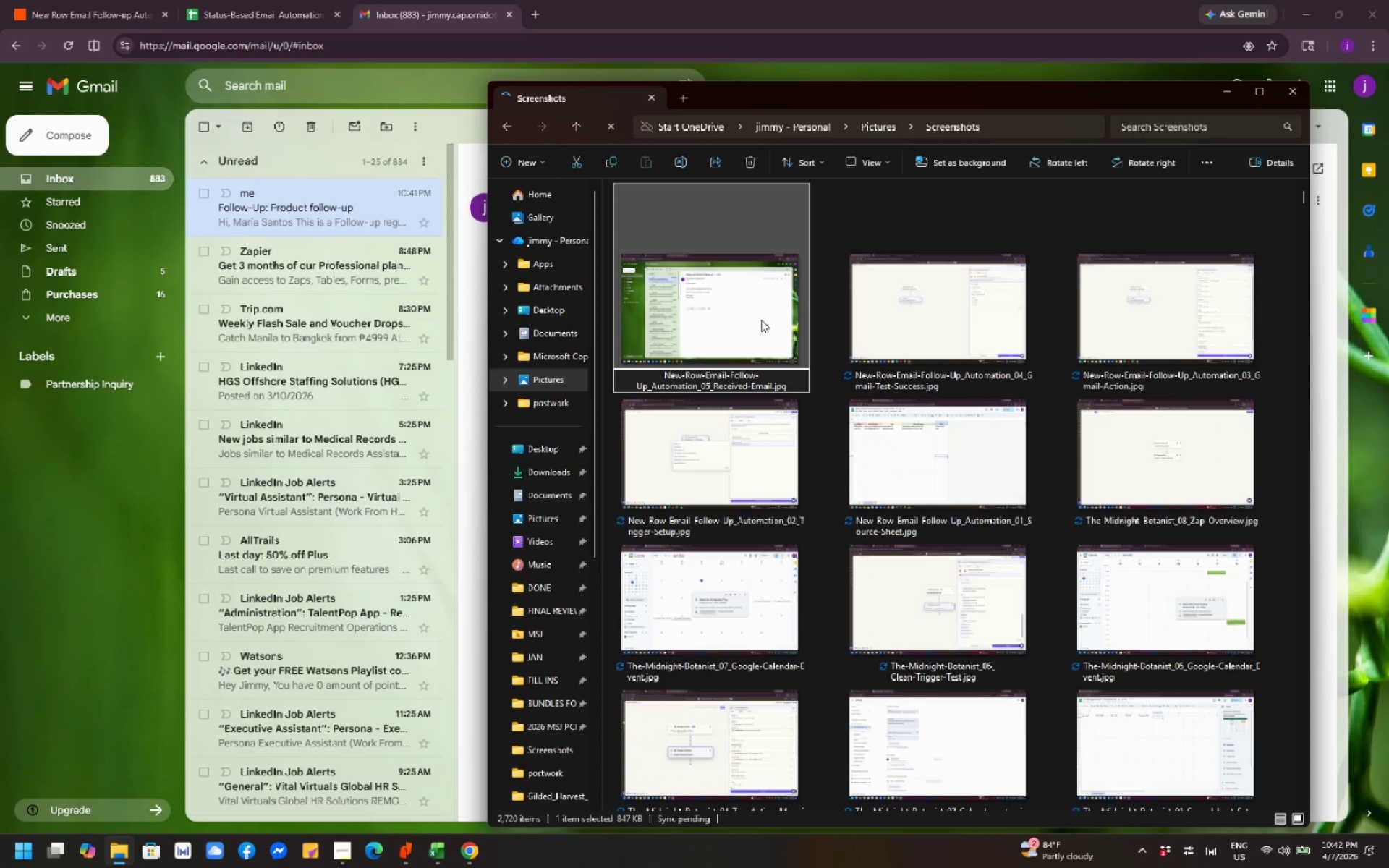 
wait(8.67)
 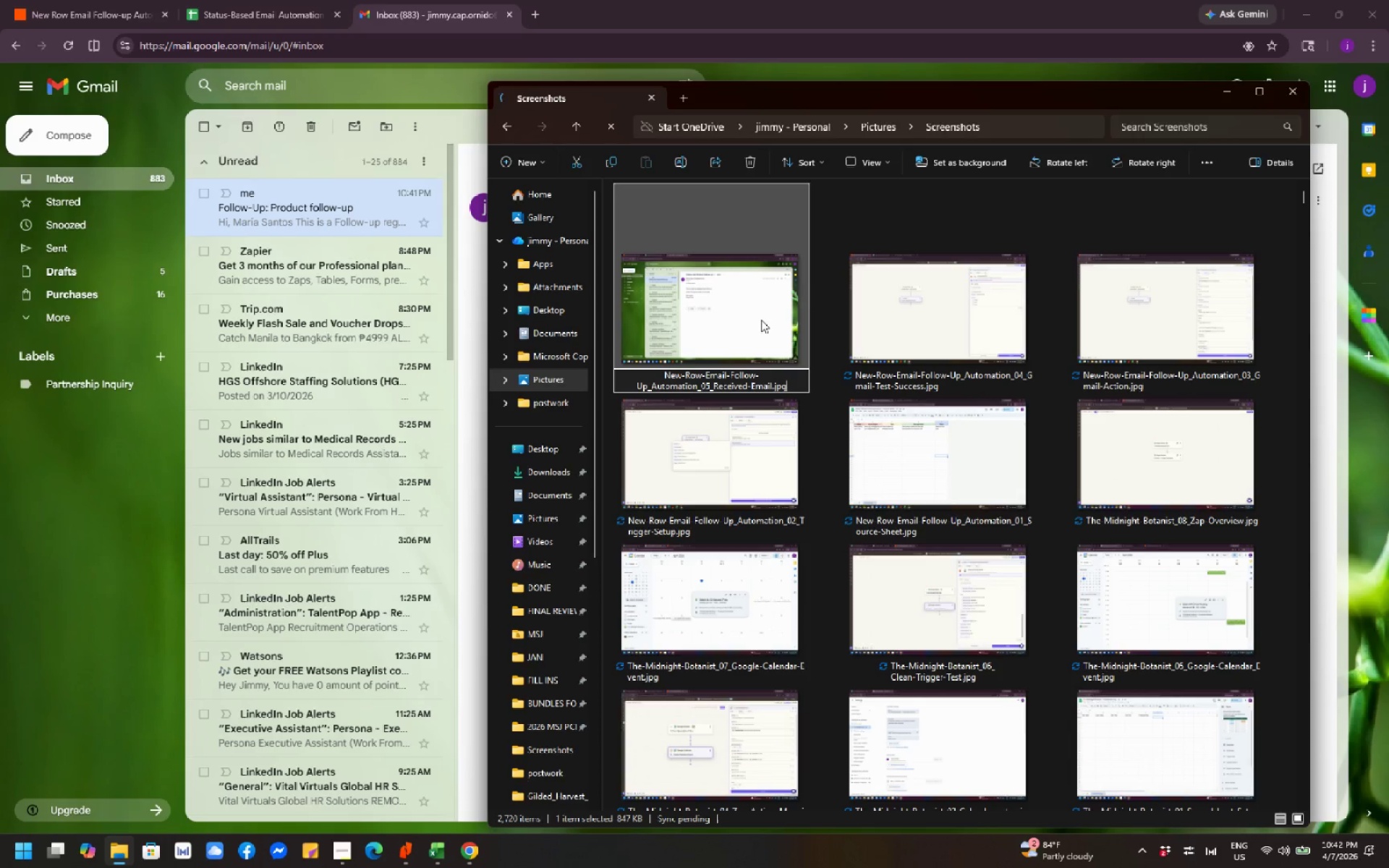 
left_click([860, 327])
 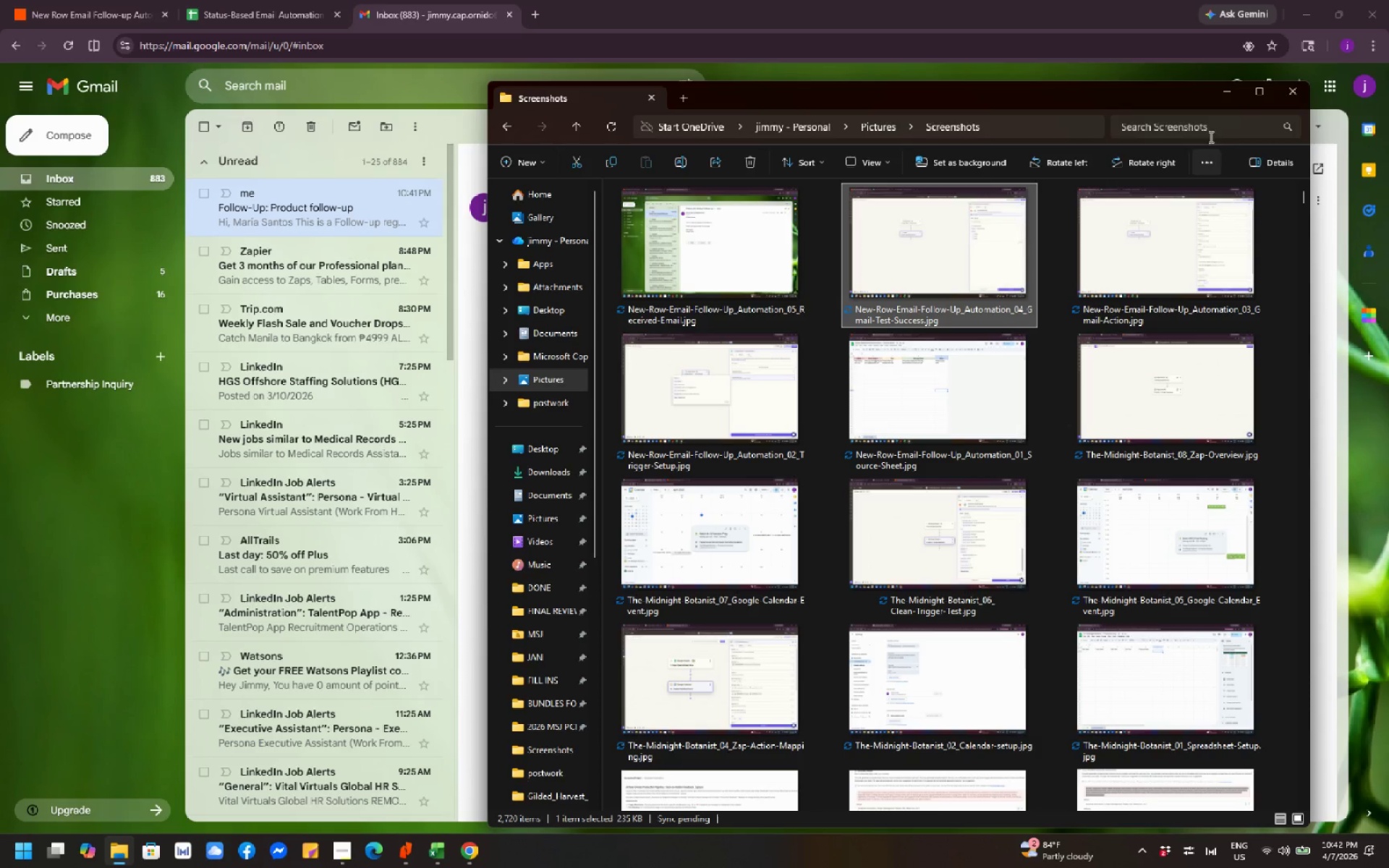 
left_click([1222, 93])
 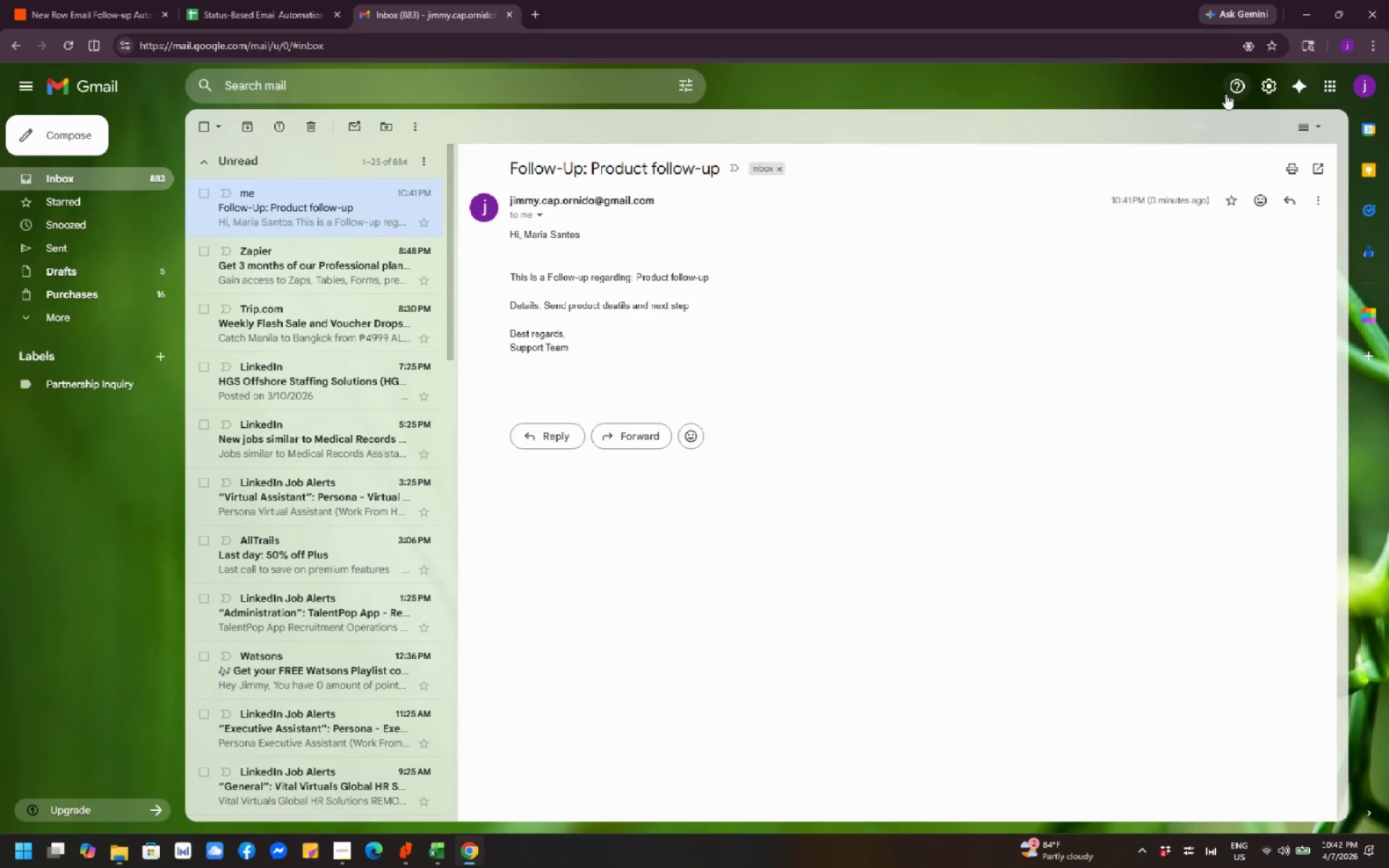 
mouse_move([1190, 213])
 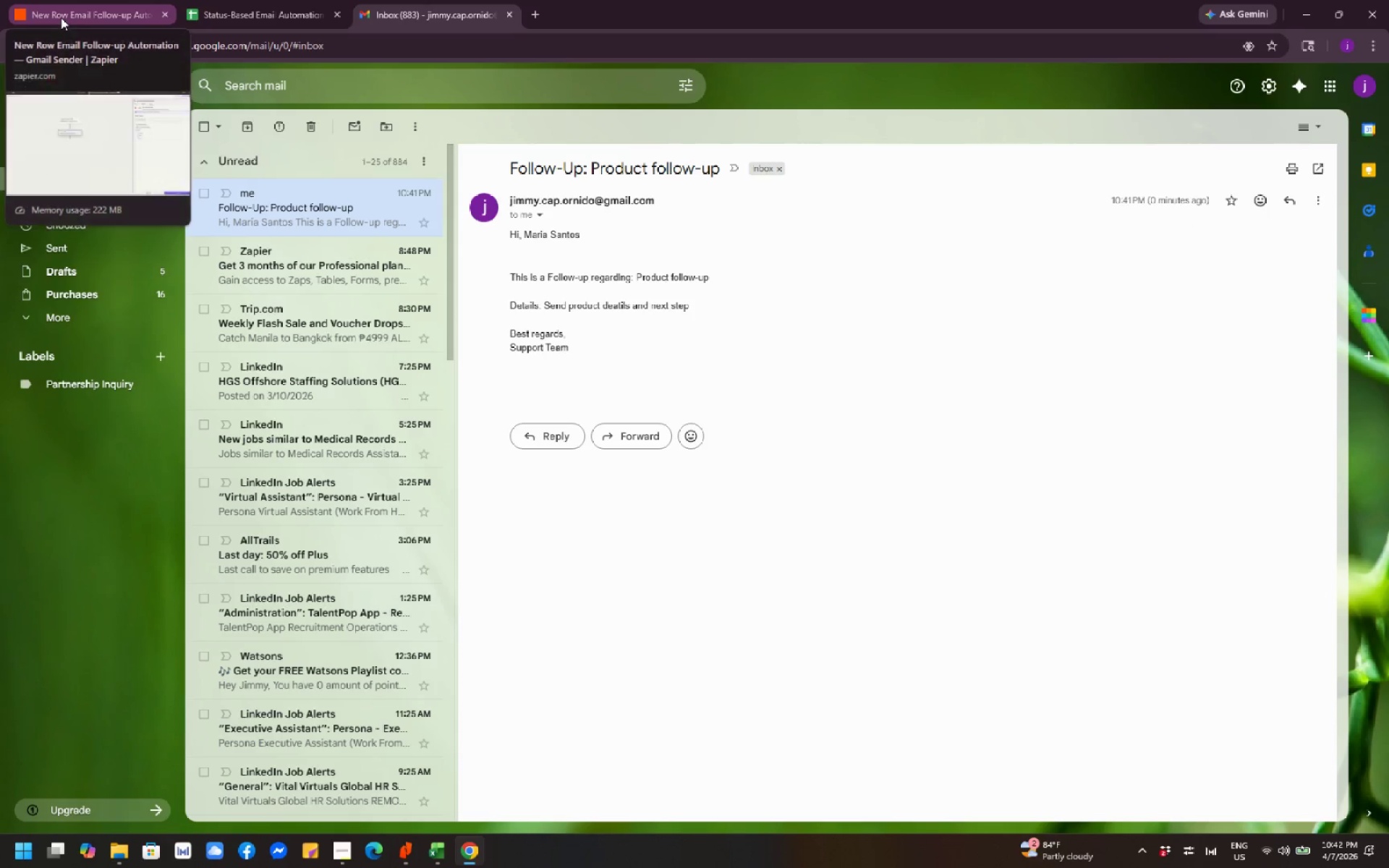 
left_click([101, 4])
 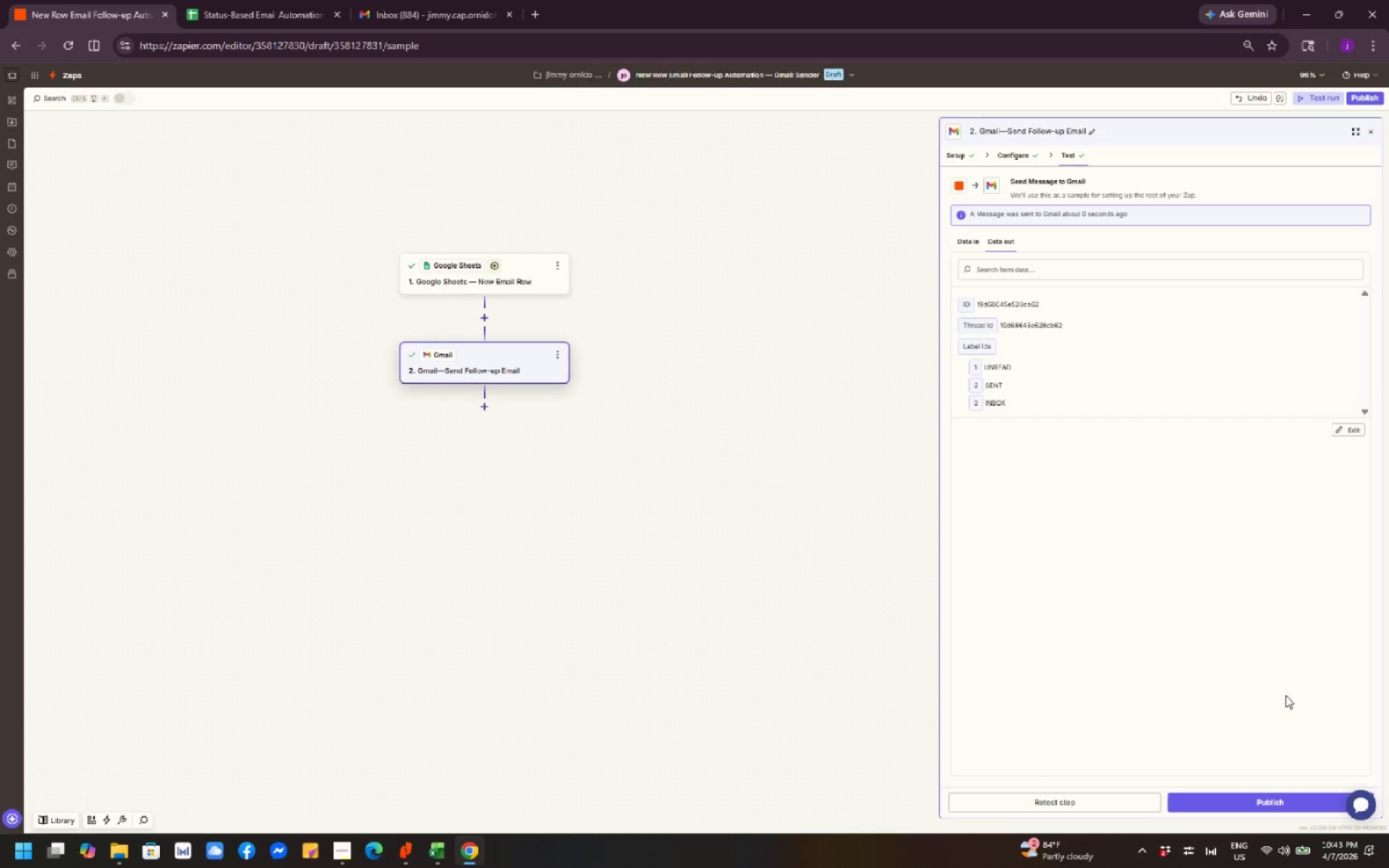 
wait(41.27)
 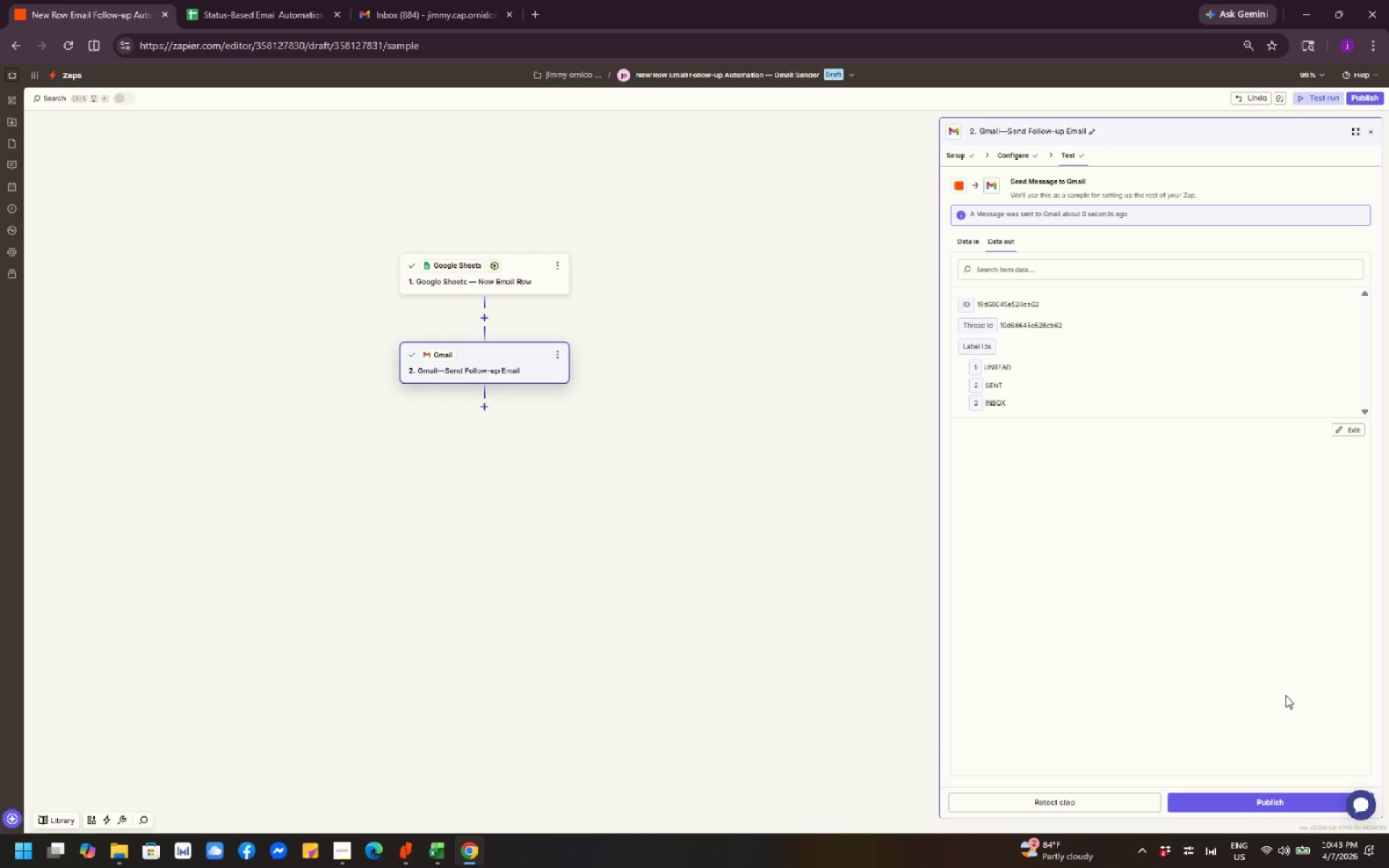 
scroll: coordinate [1138, 758], scroll_direction: up, amount: 2.0
 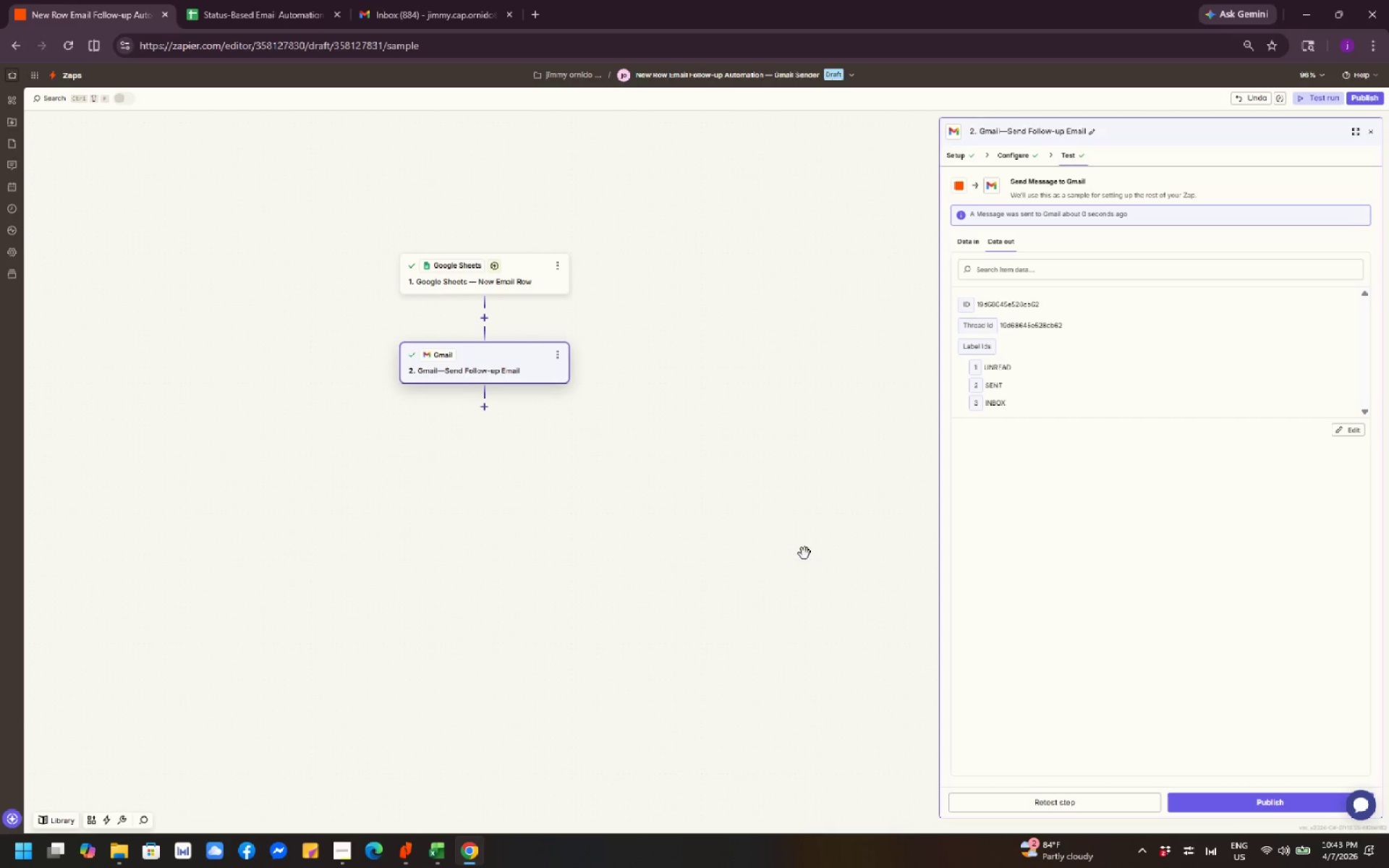 
scroll: coordinate [795, 549], scroll_direction: down, amount: 3.0
 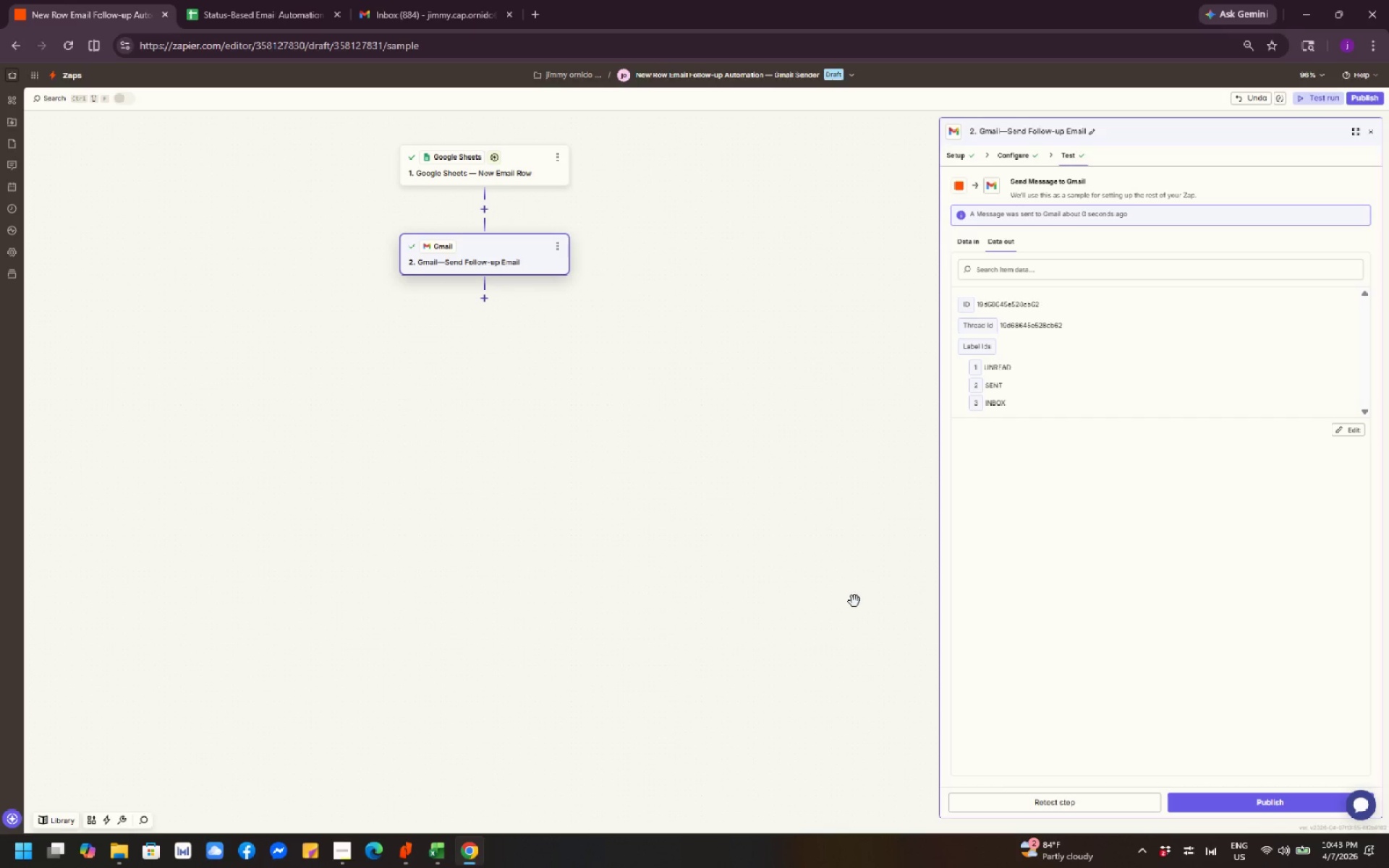 
wait(10.69)
 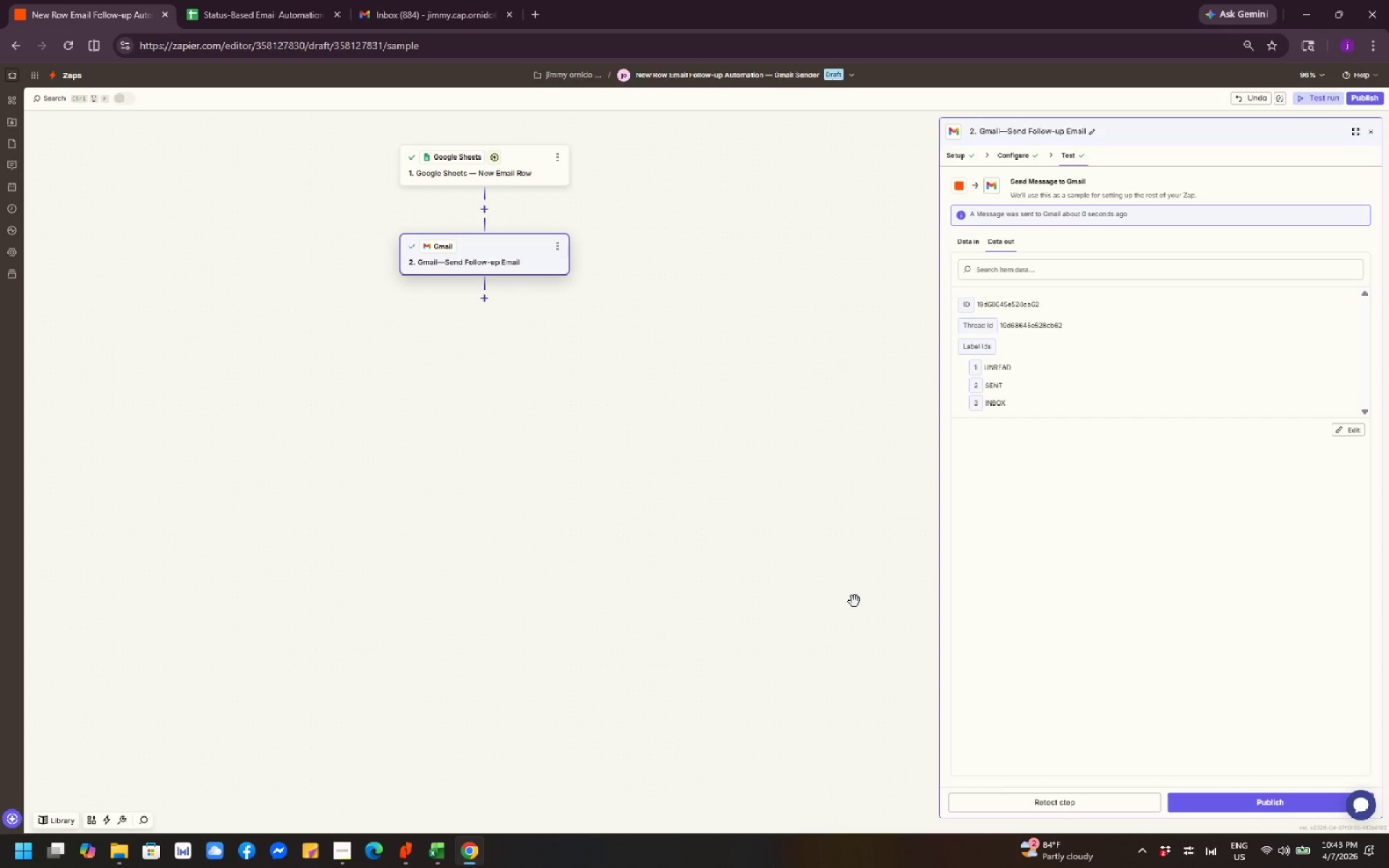 
scroll: coordinate [858, 597], scroll_direction: none, amount: 0.0
 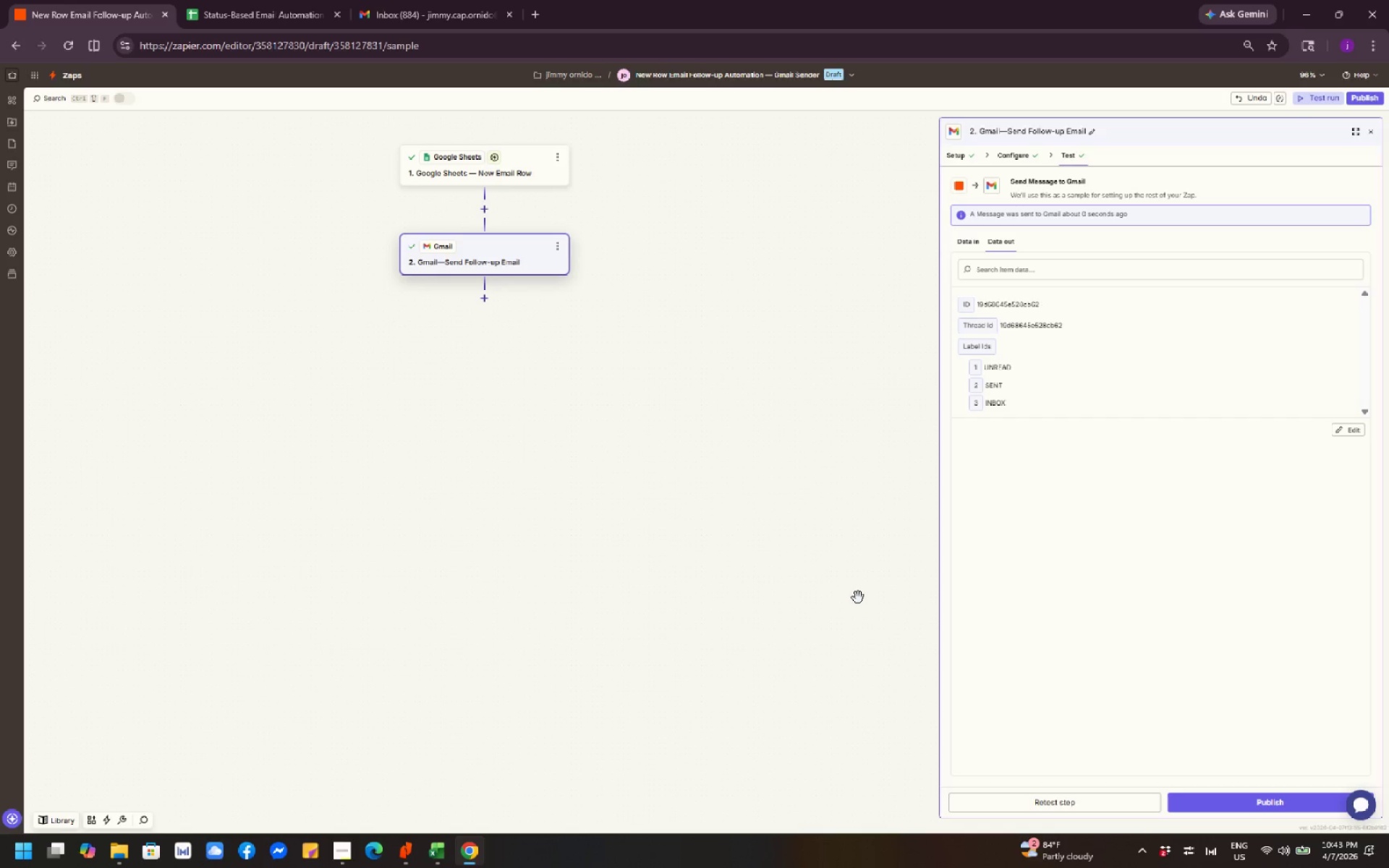 
wait(9.58)
 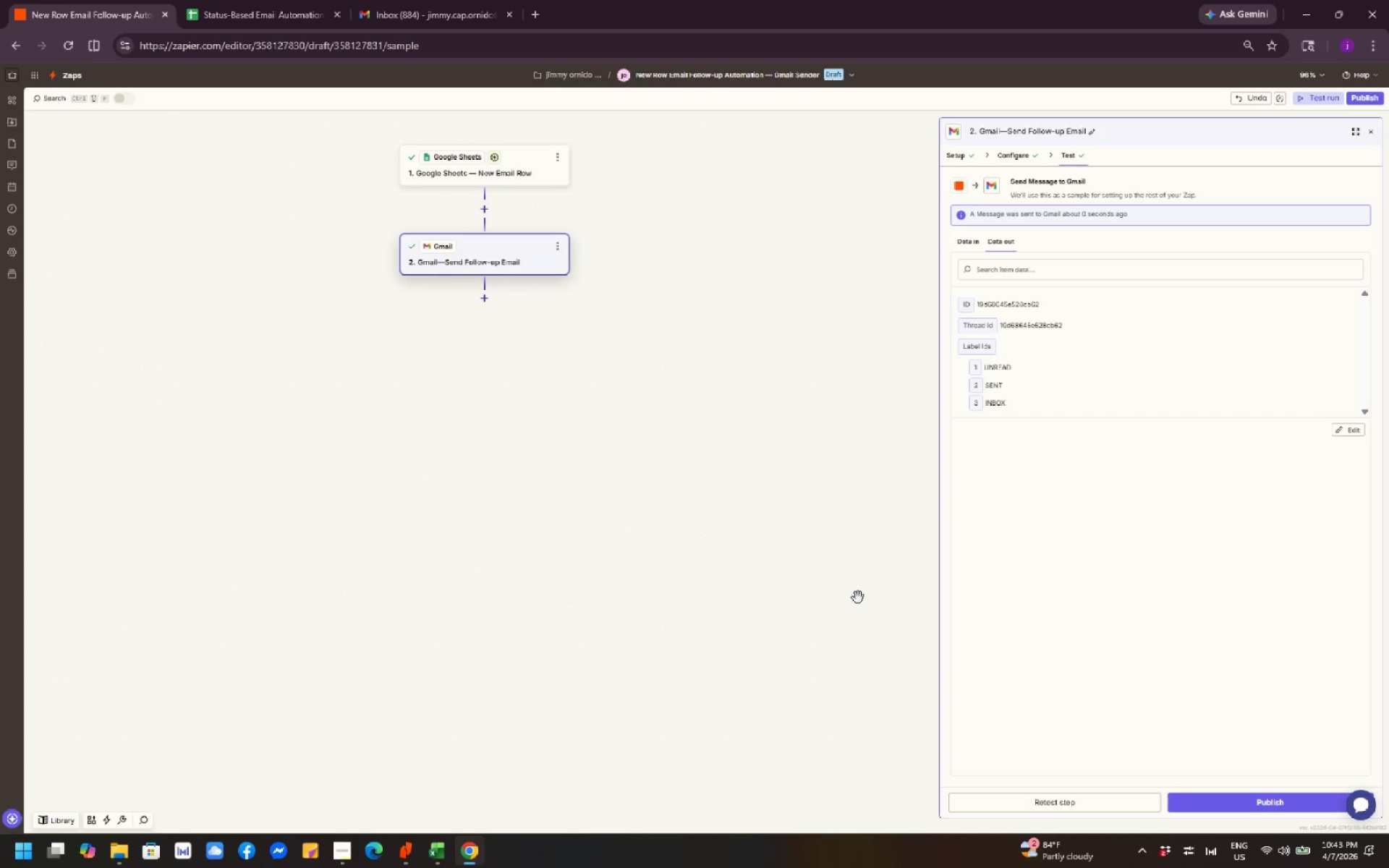 
scroll: coordinate [858, 597], scroll_direction: up, amount: 1.0
 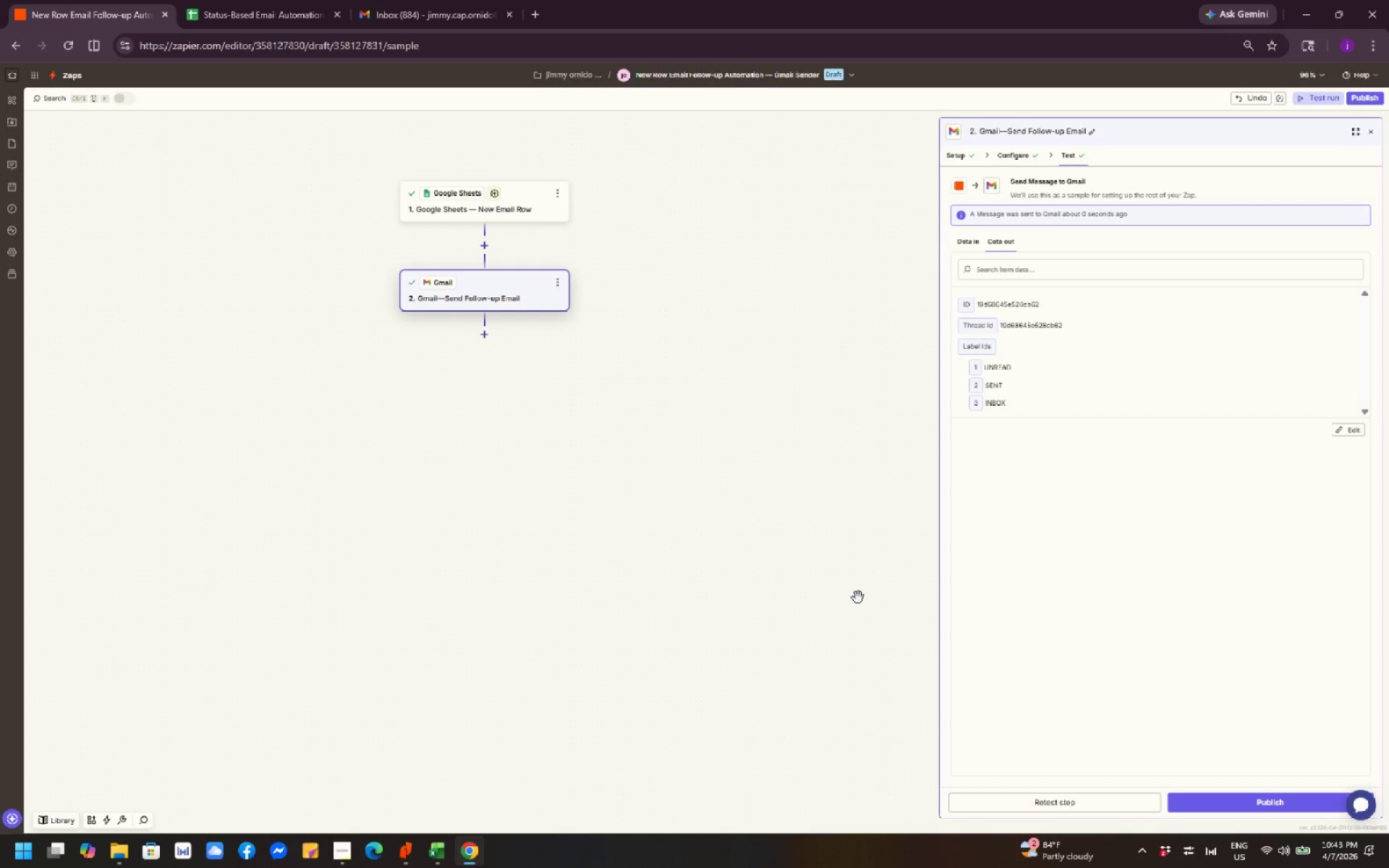 
scroll: coordinate [858, 597], scroll_direction: none, amount: 0.0
 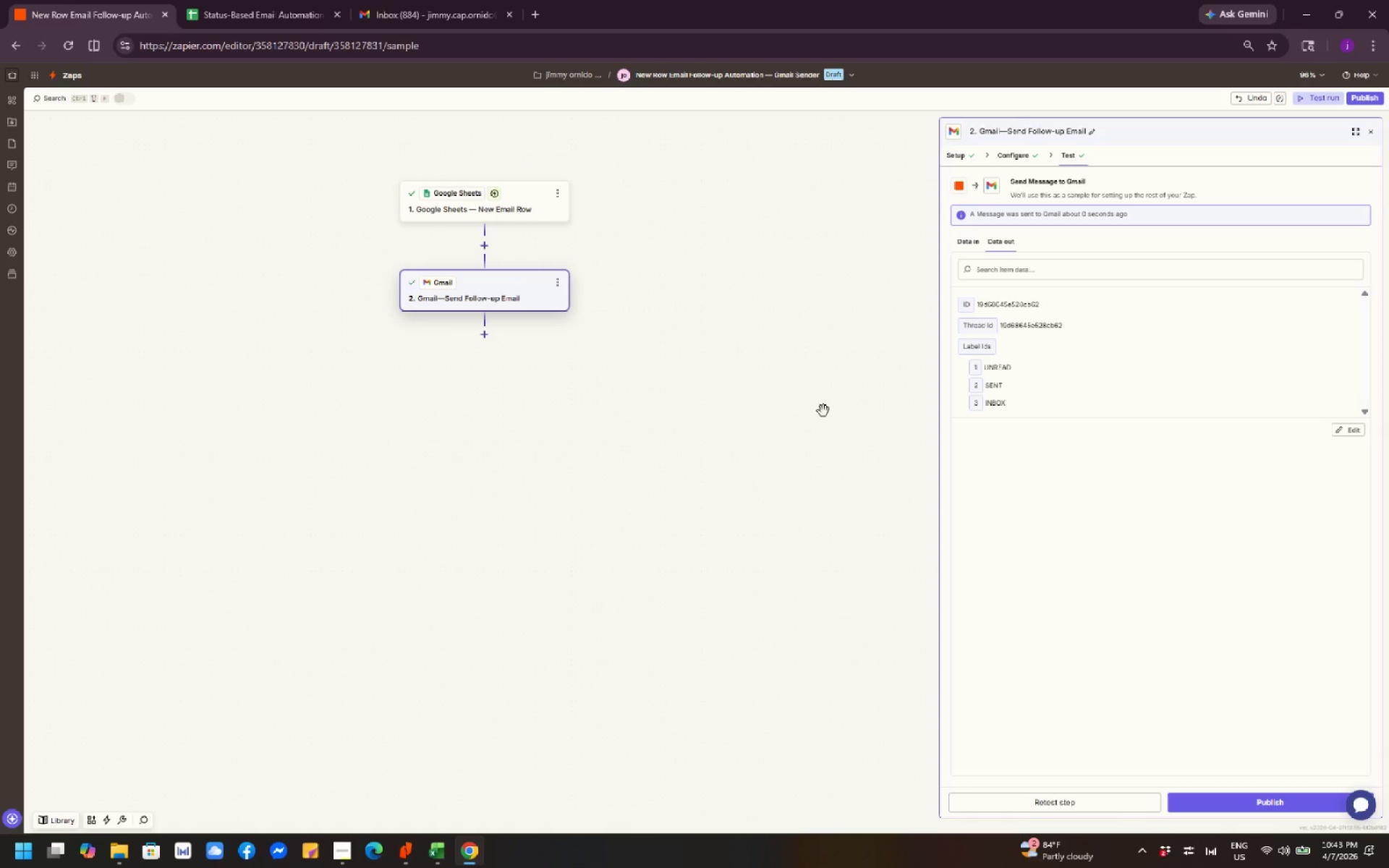 
left_click_drag(start_coordinate=[792, 264], to_coordinate=[805, 466])
 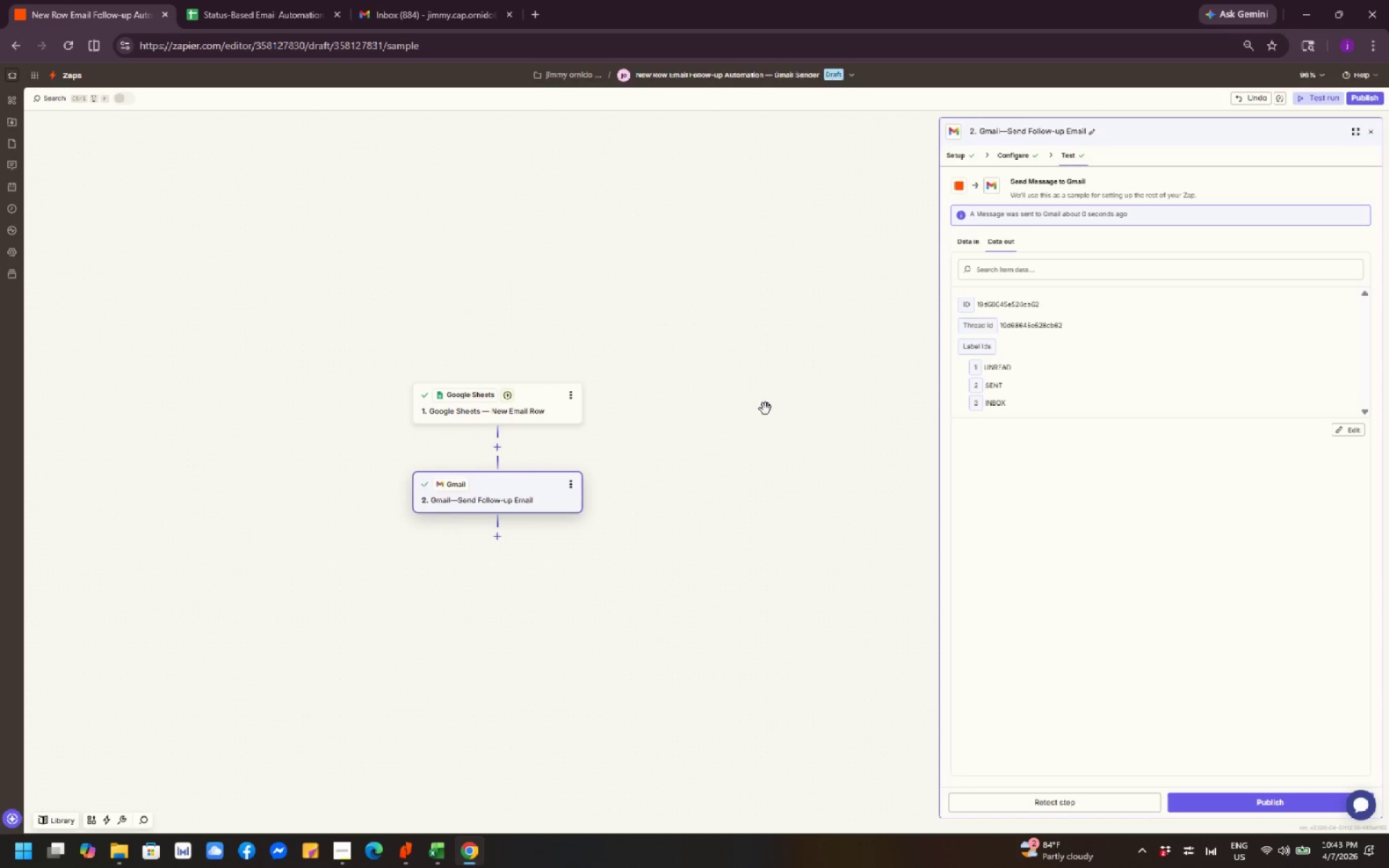 
left_click_drag(start_coordinate=[761, 405], to_coordinate=[779, 485])
 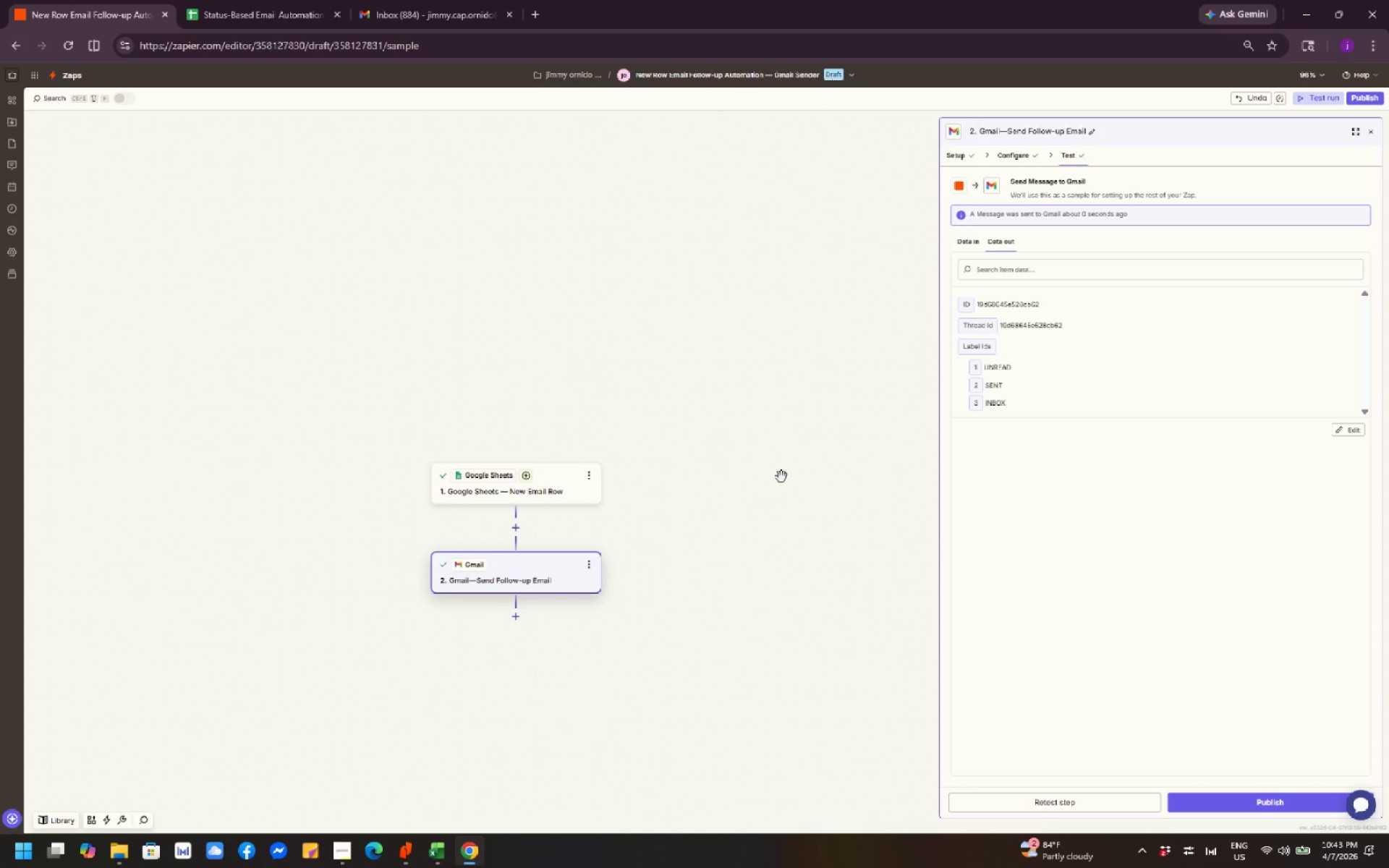 
left_click_drag(start_coordinate=[817, 438], to_coordinate=[808, 226])
 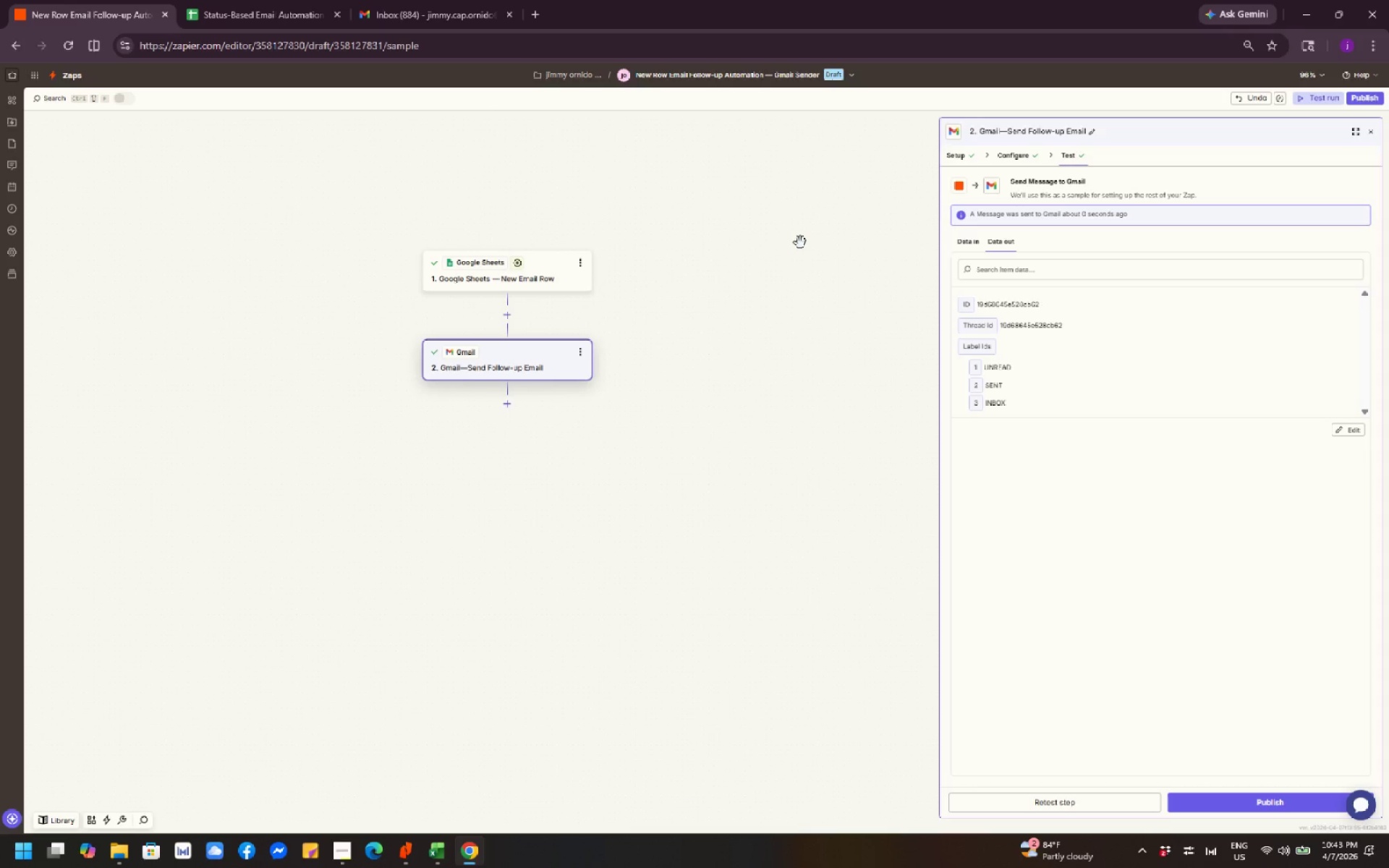 
left_click_drag(start_coordinate=[792, 257], to_coordinate=[825, 312])
 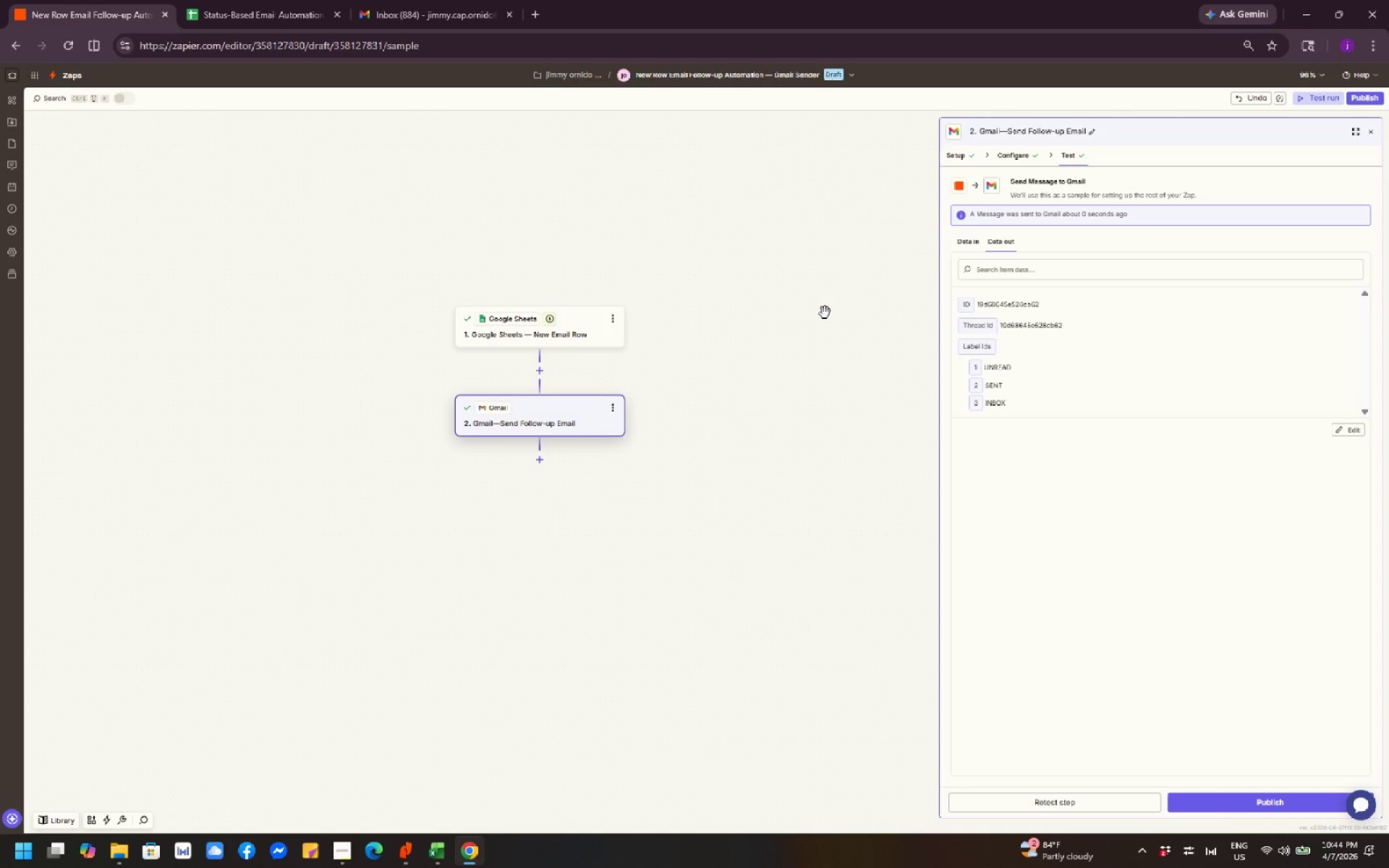 
wait(11.17)
 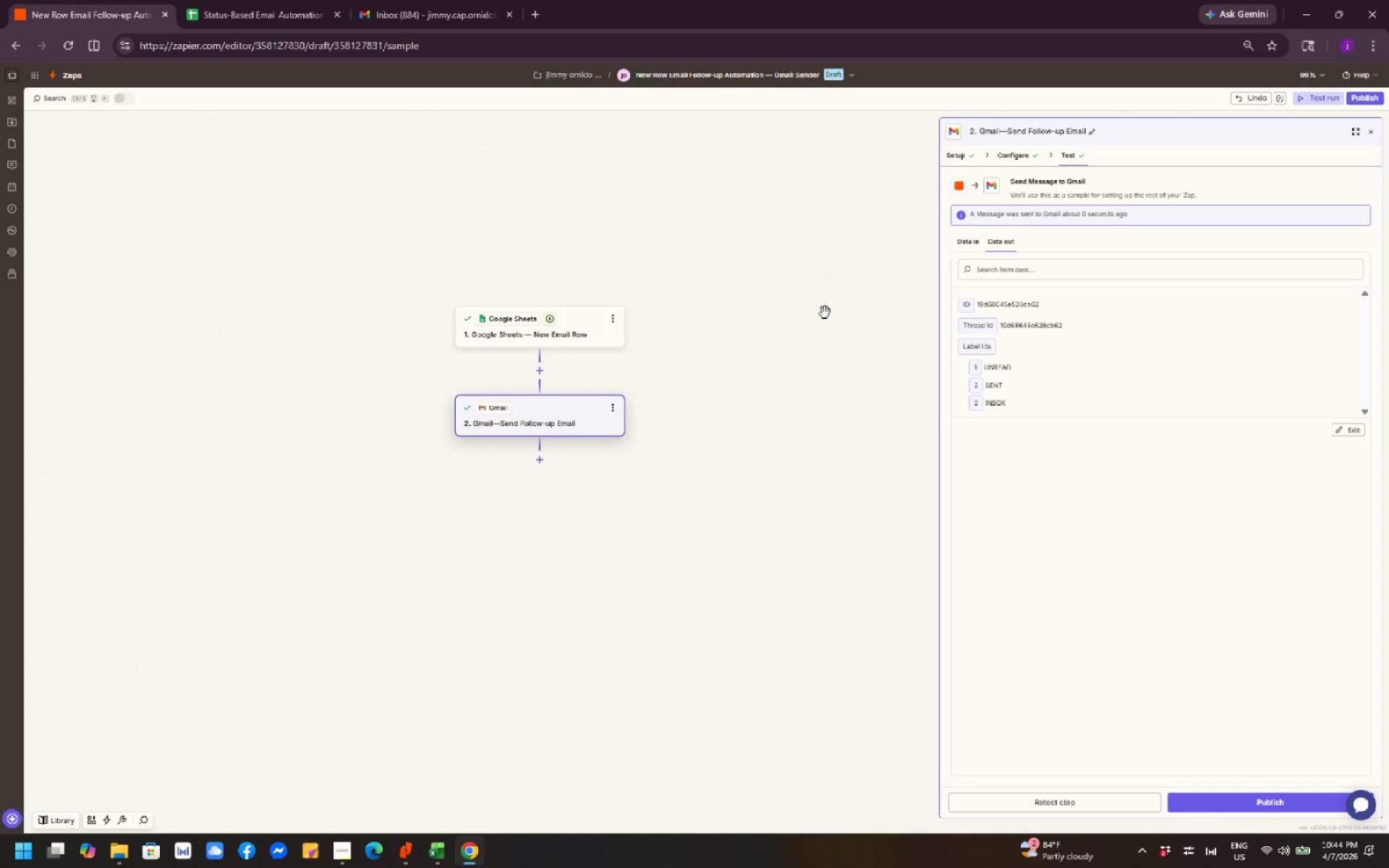 
scroll: coordinate [937, 320], scroll_direction: up, amount: 2.0
 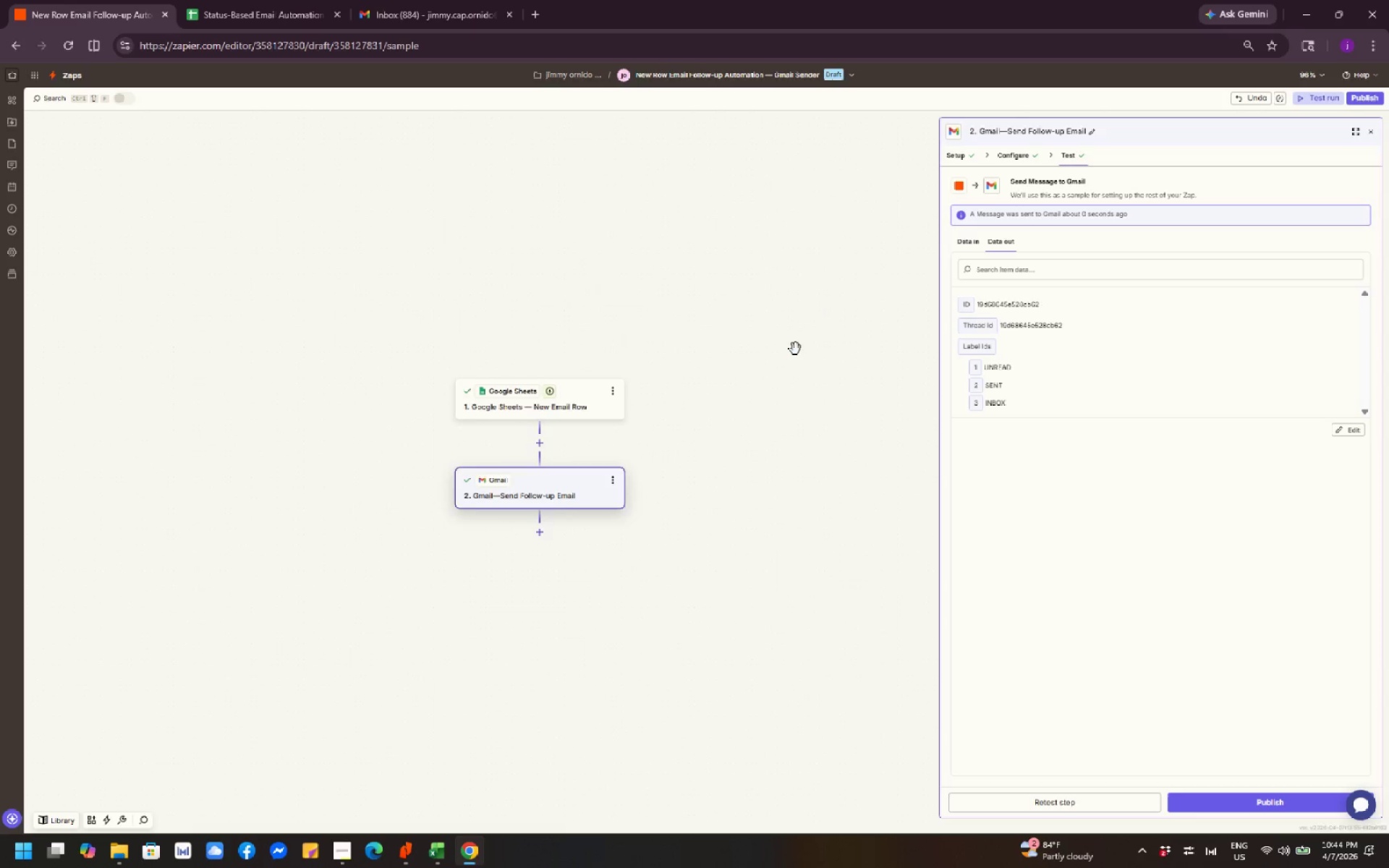 
scroll: coordinate [805, 354], scroll_direction: down, amount: 6.0
 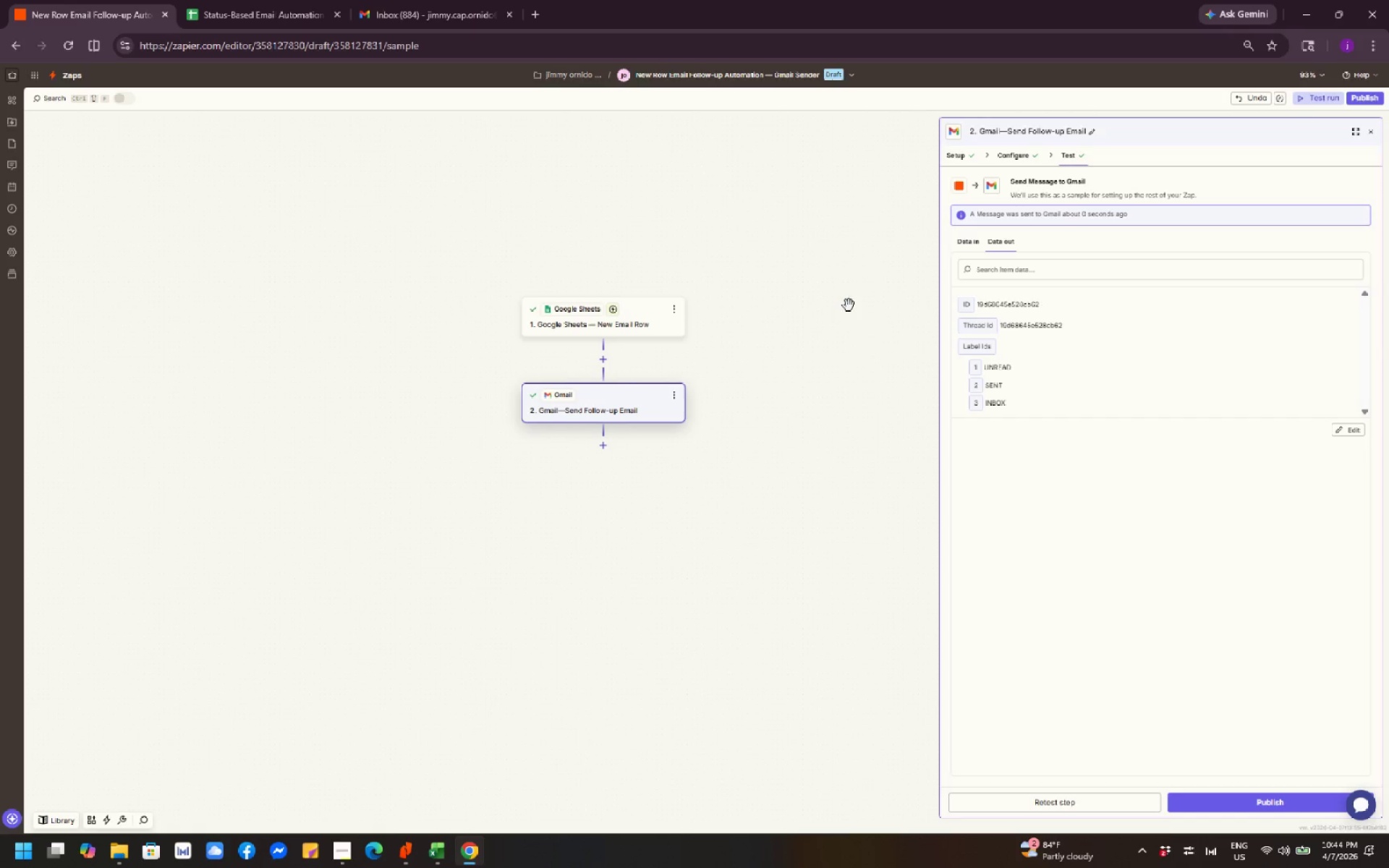 
left_click_drag(start_coordinate=[849, 303], to_coordinate=[838, 374])
 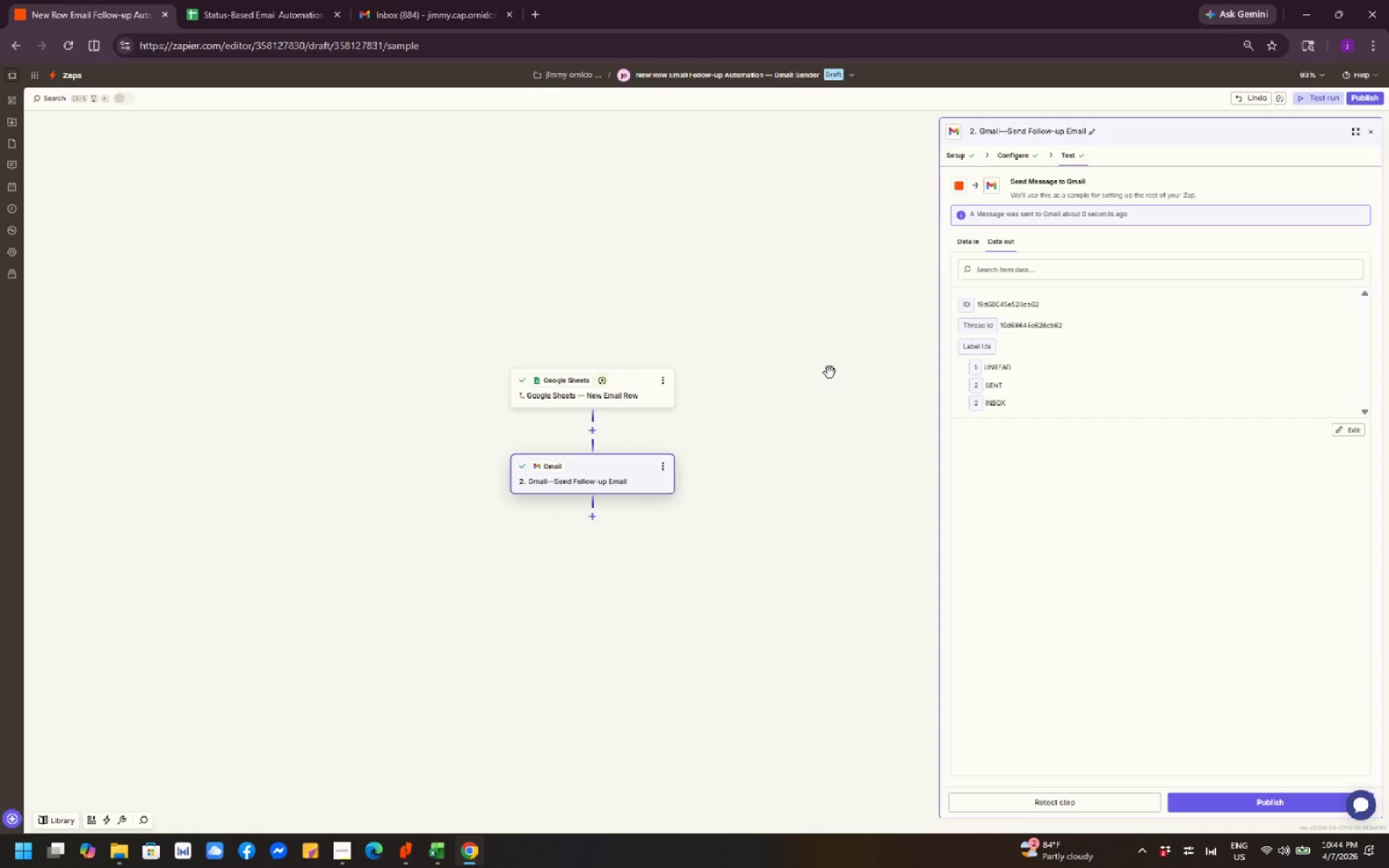 
wait(23.83)
 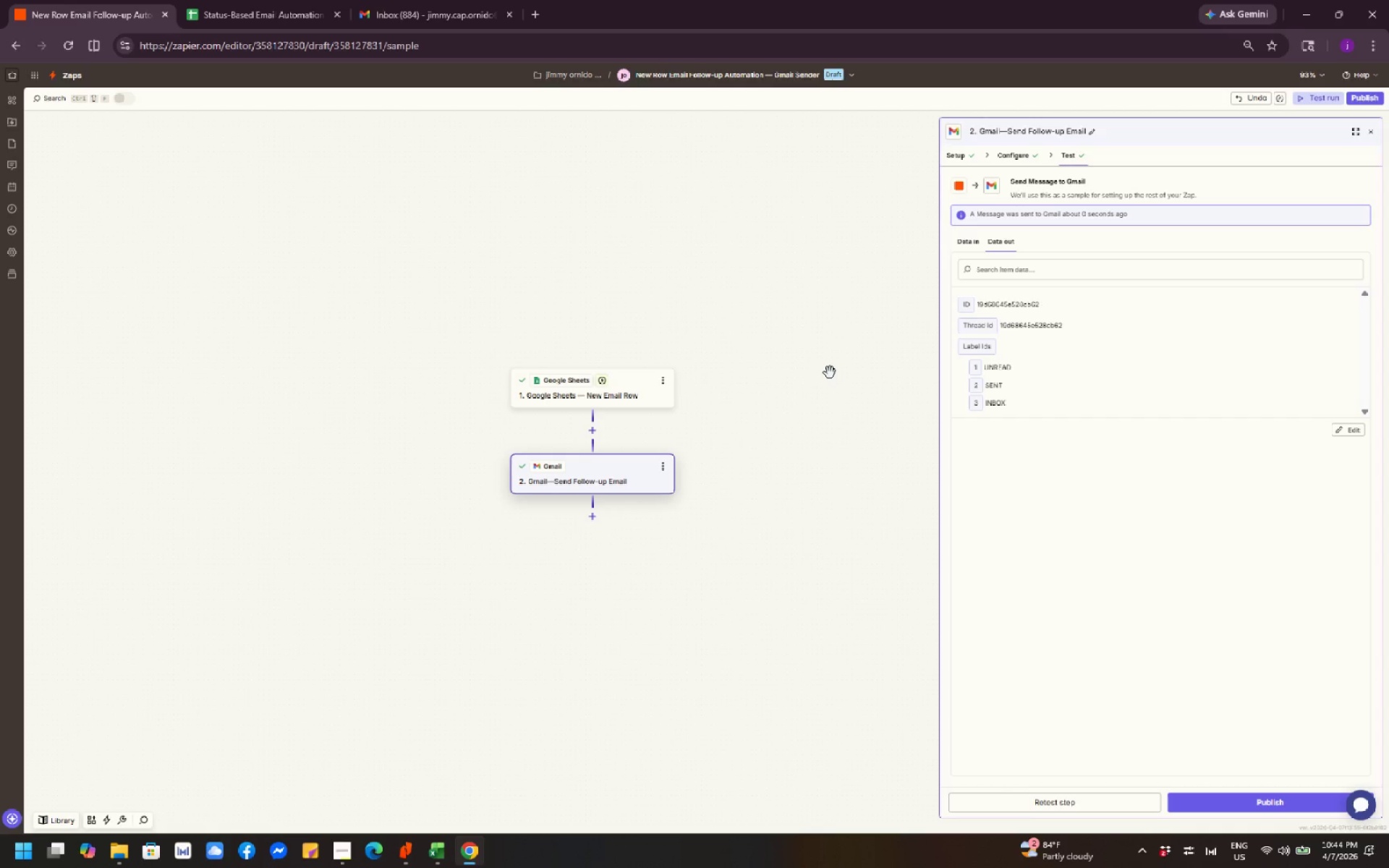 
left_click_drag(start_coordinate=[830, 373], to_coordinate=[823, 296])
 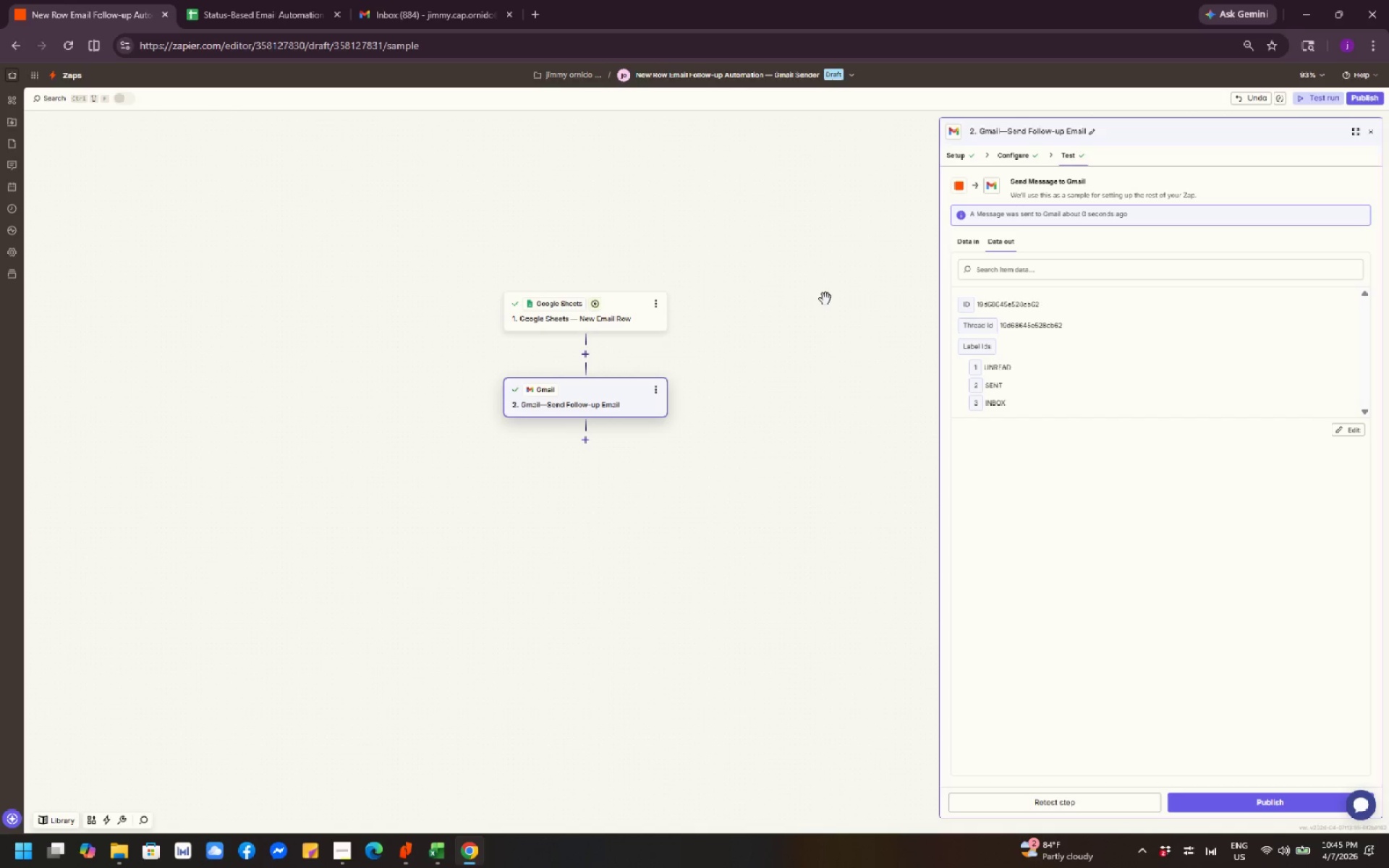 
wait(23.88)
 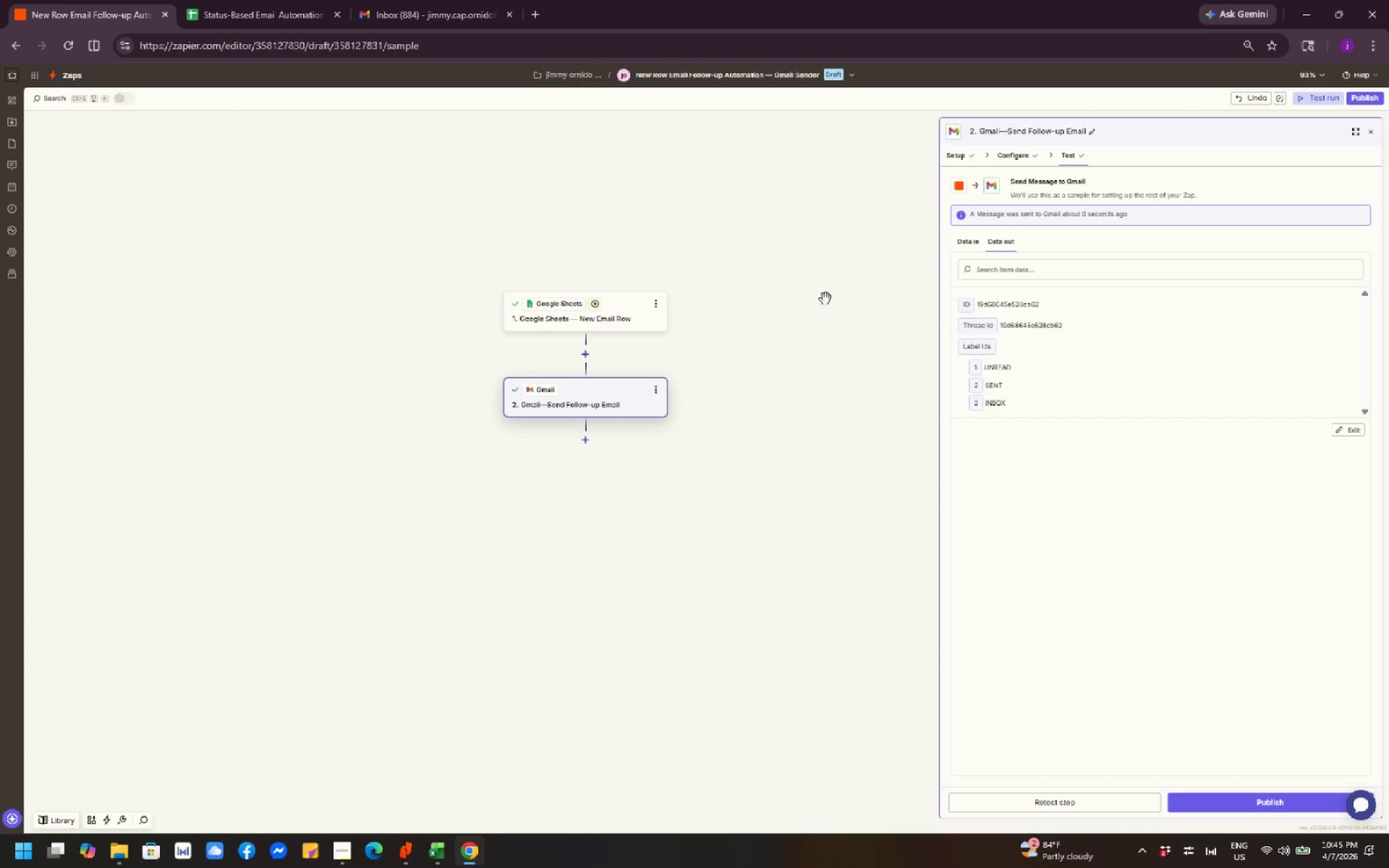 
left_click([405, 11])
 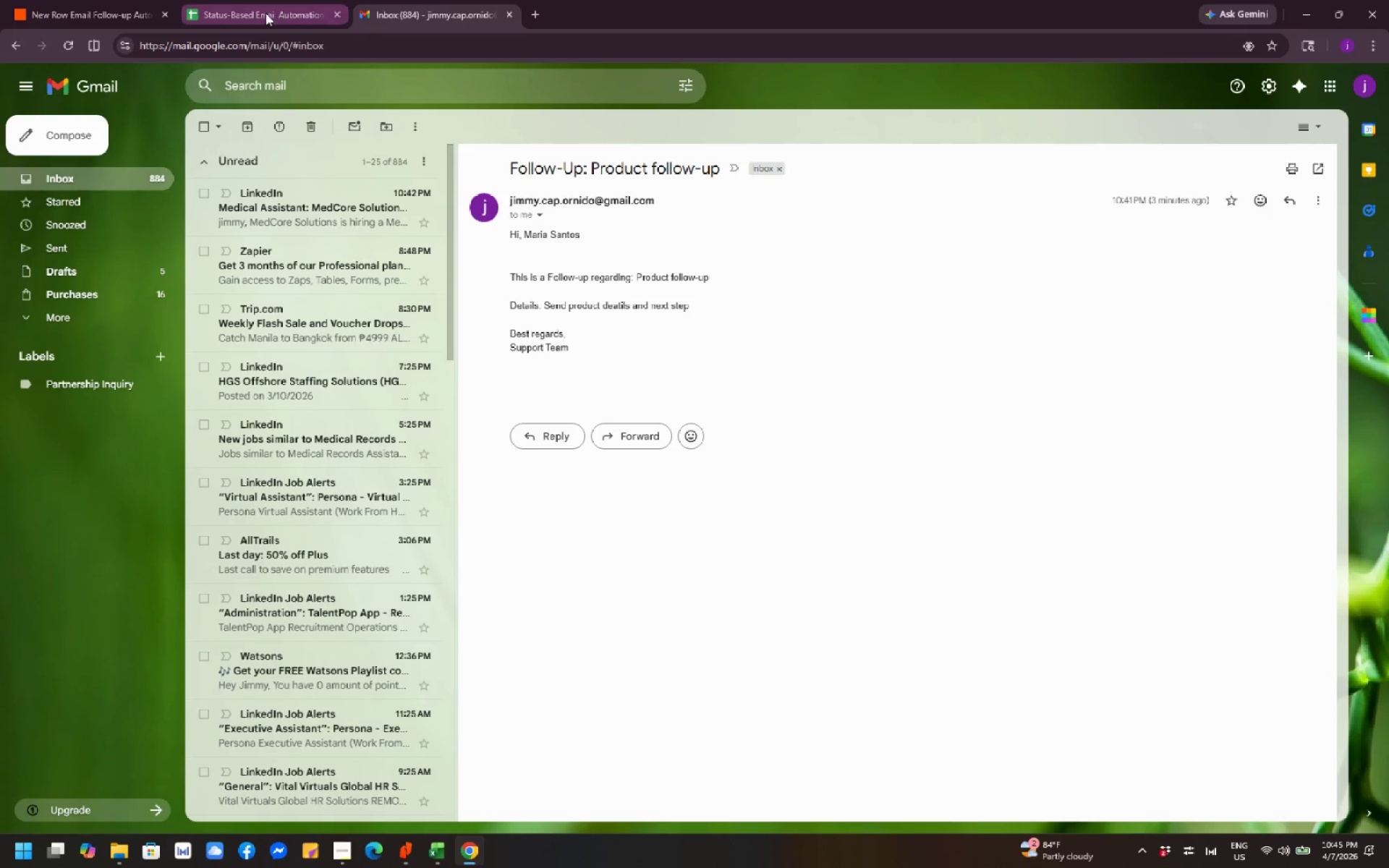 
left_click([263, 11])
 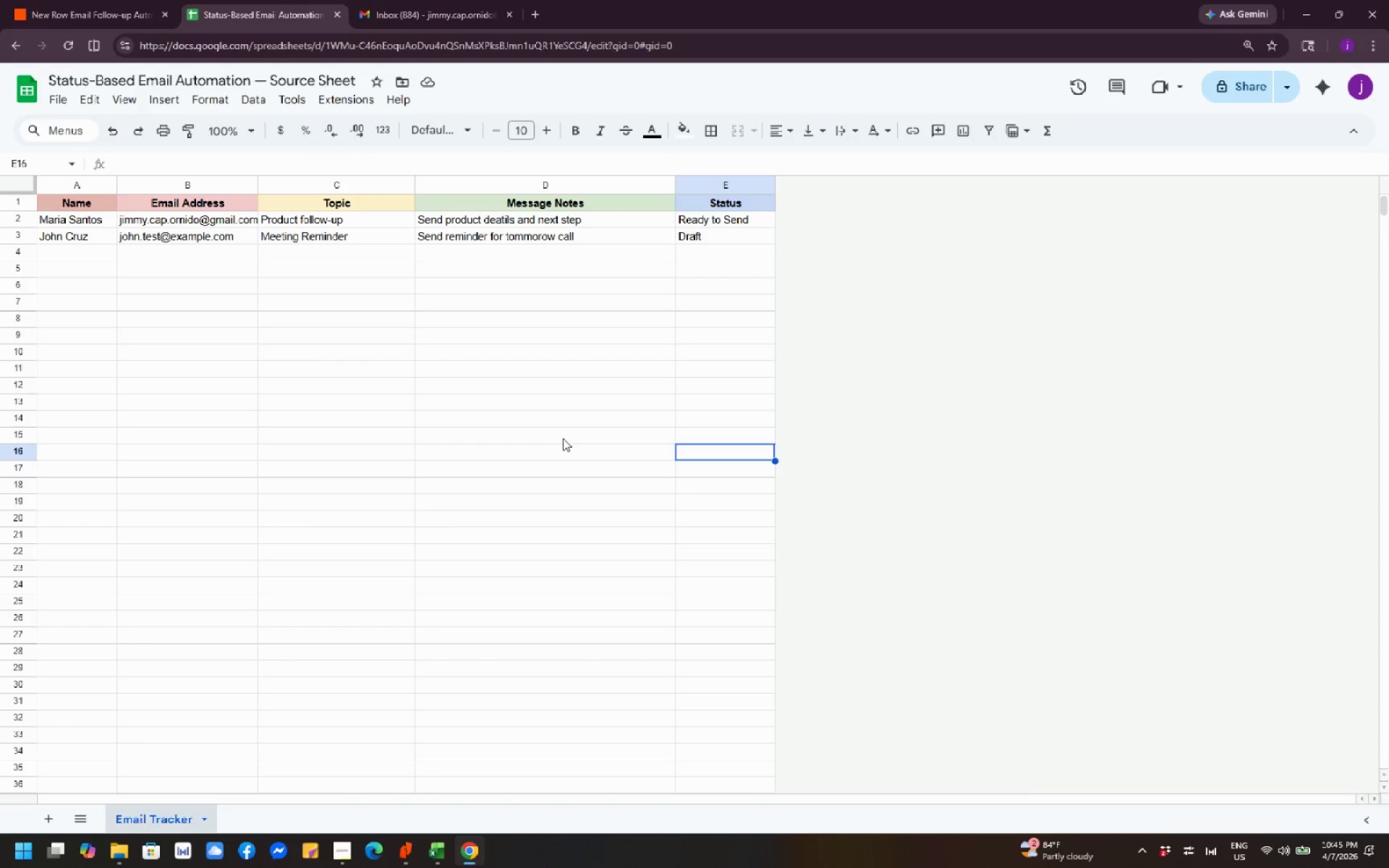 
left_click([563, 438])
 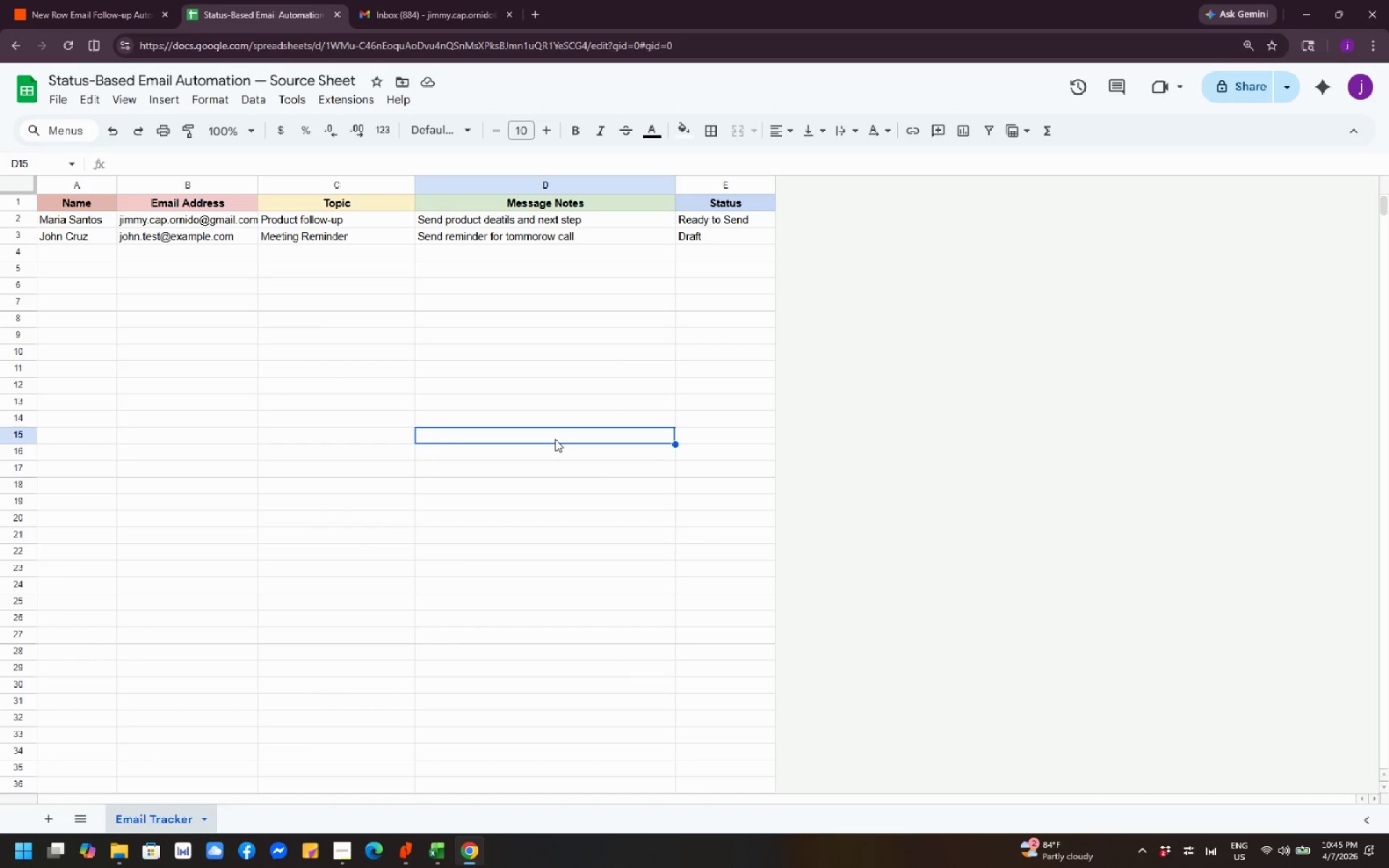 
wait(9.81)
 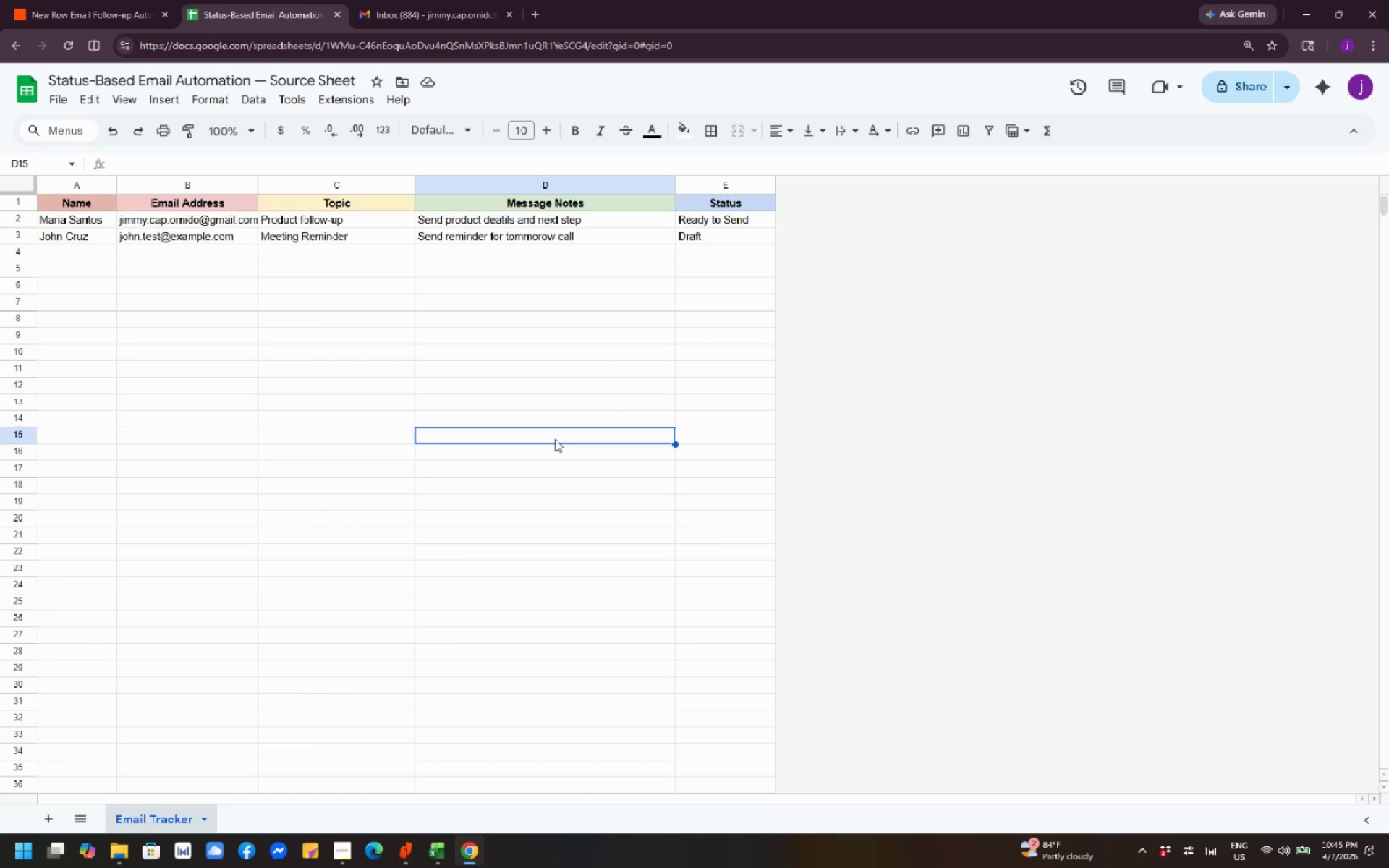 
left_click([390, 16])
 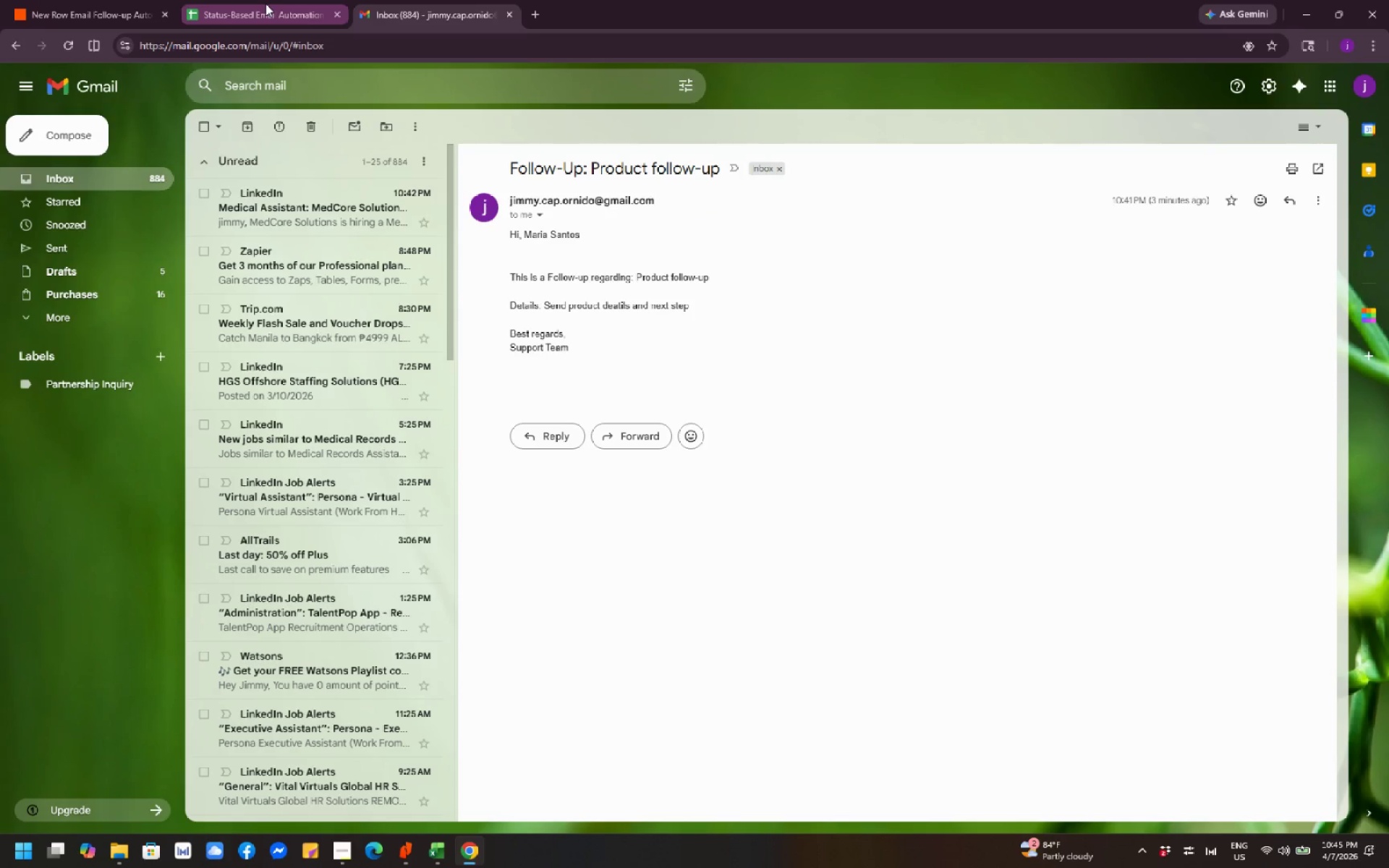 
left_click([266, 4])
 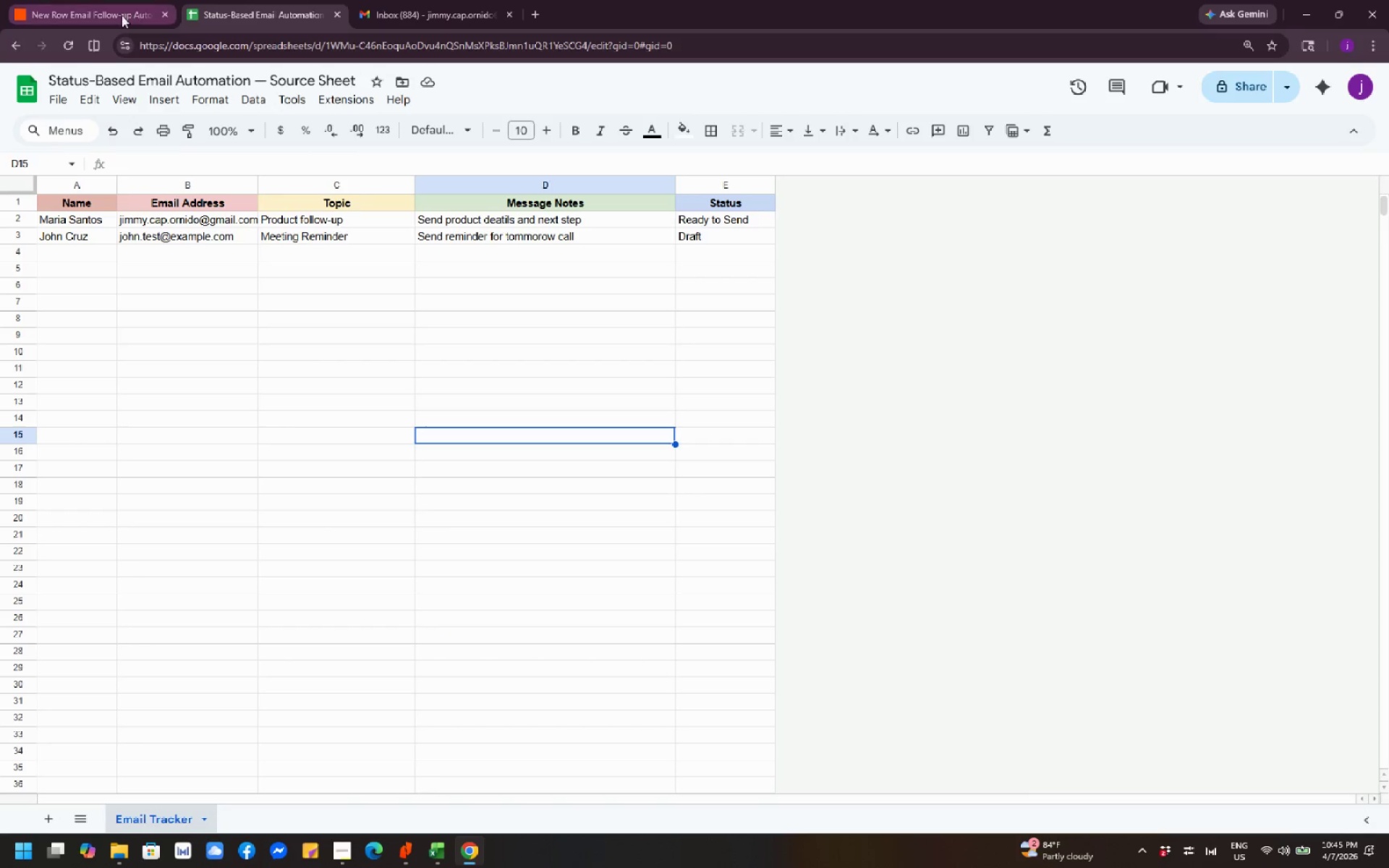 
left_click([121, 15])
 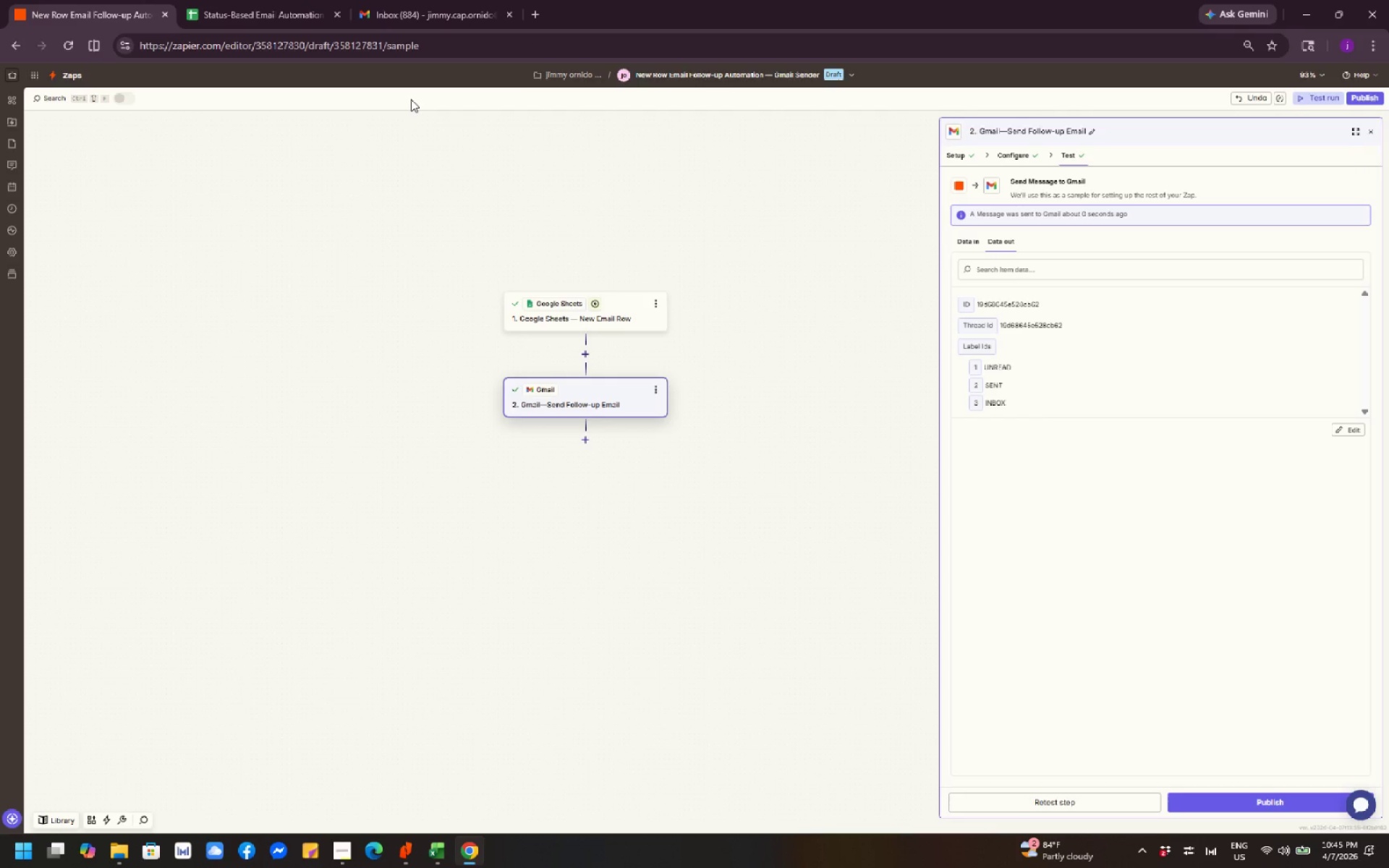 
left_click_drag(start_coordinate=[477, 200], to_coordinate=[699, 295])
 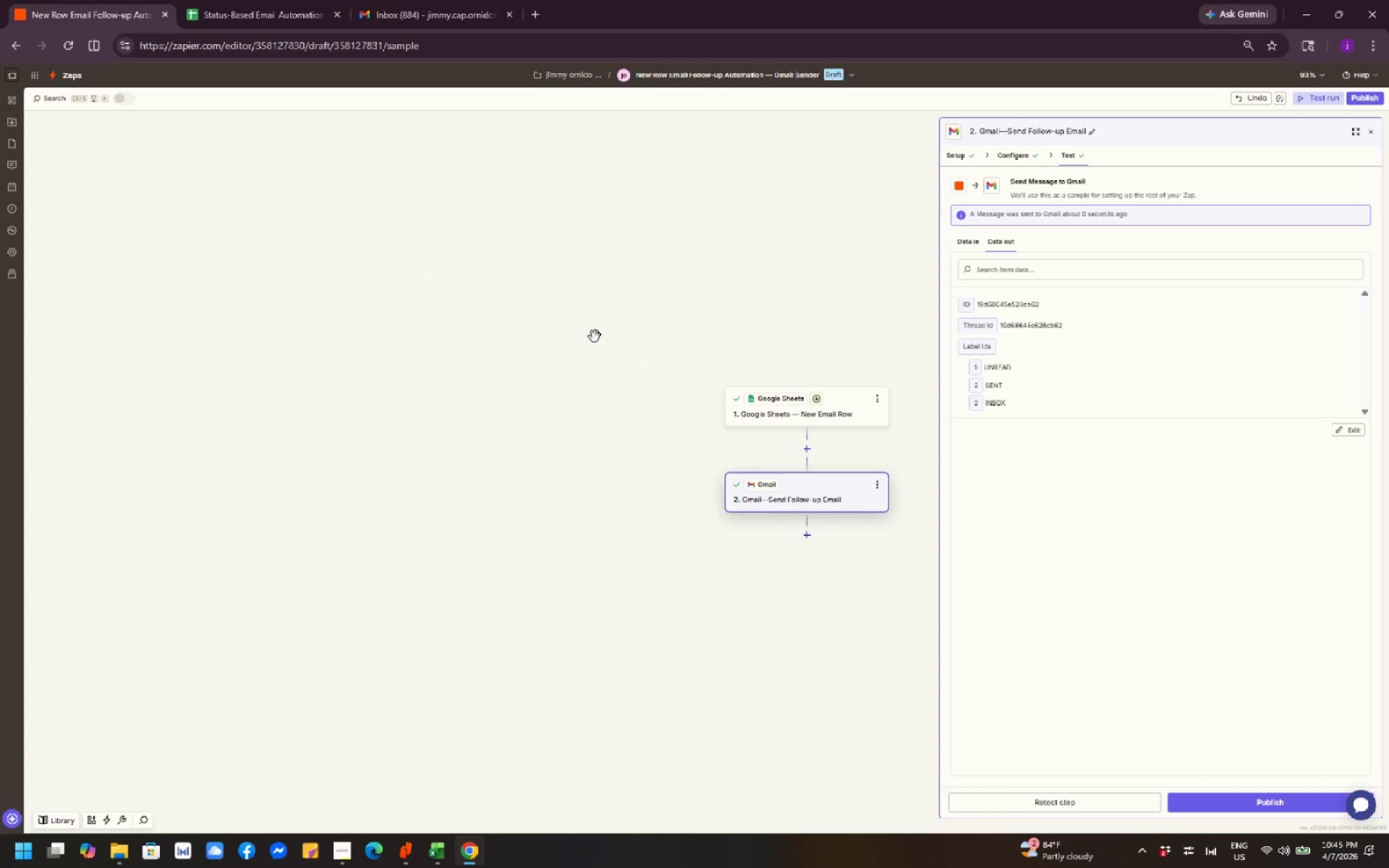 
wait(24.09)
 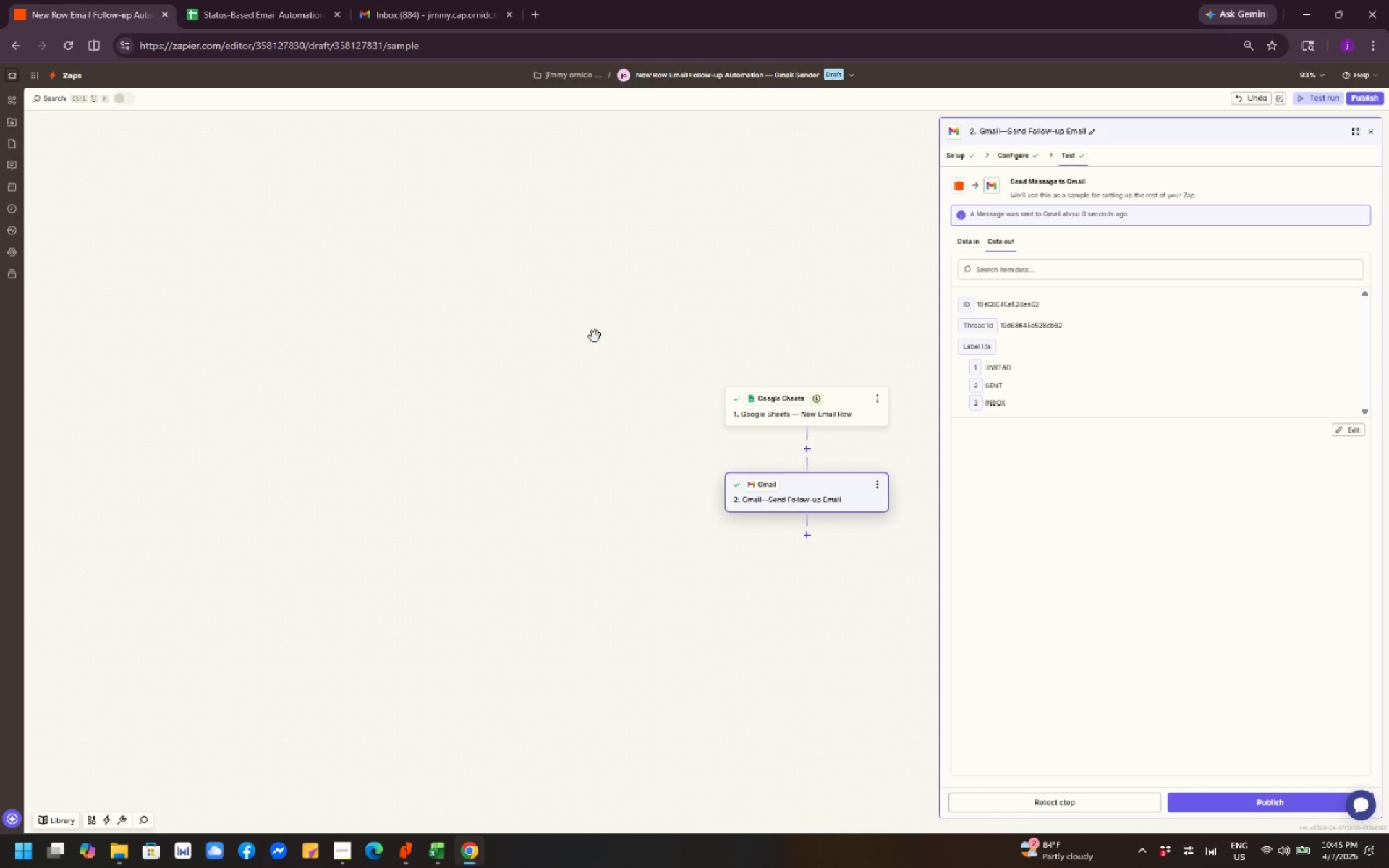 
left_click_drag(start_coordinate=[584, 352], to_coordinate=[318, 269])
 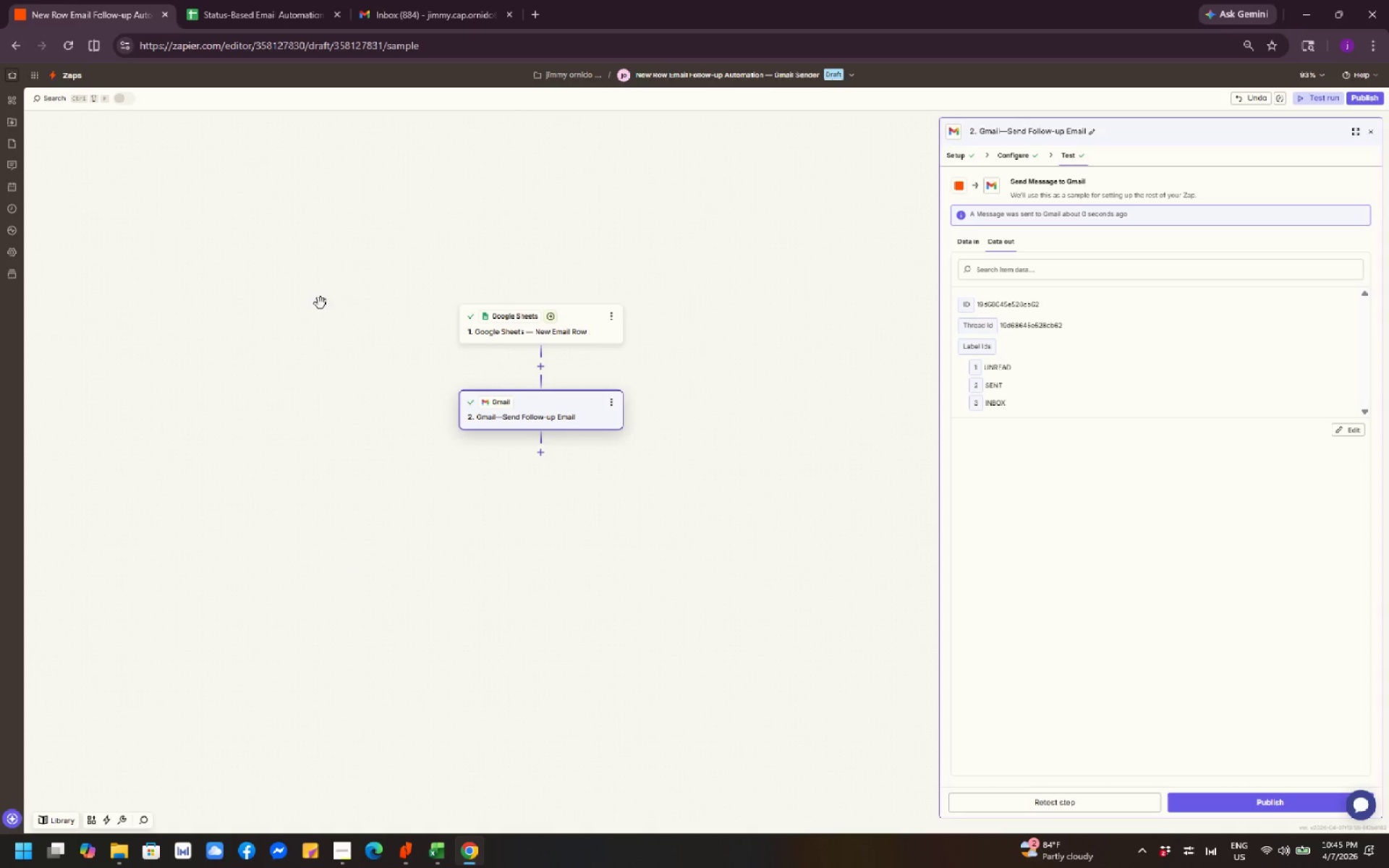 
left_click_drag(start_coordinate=[320, 303], to_coordinate=[320, 292])
 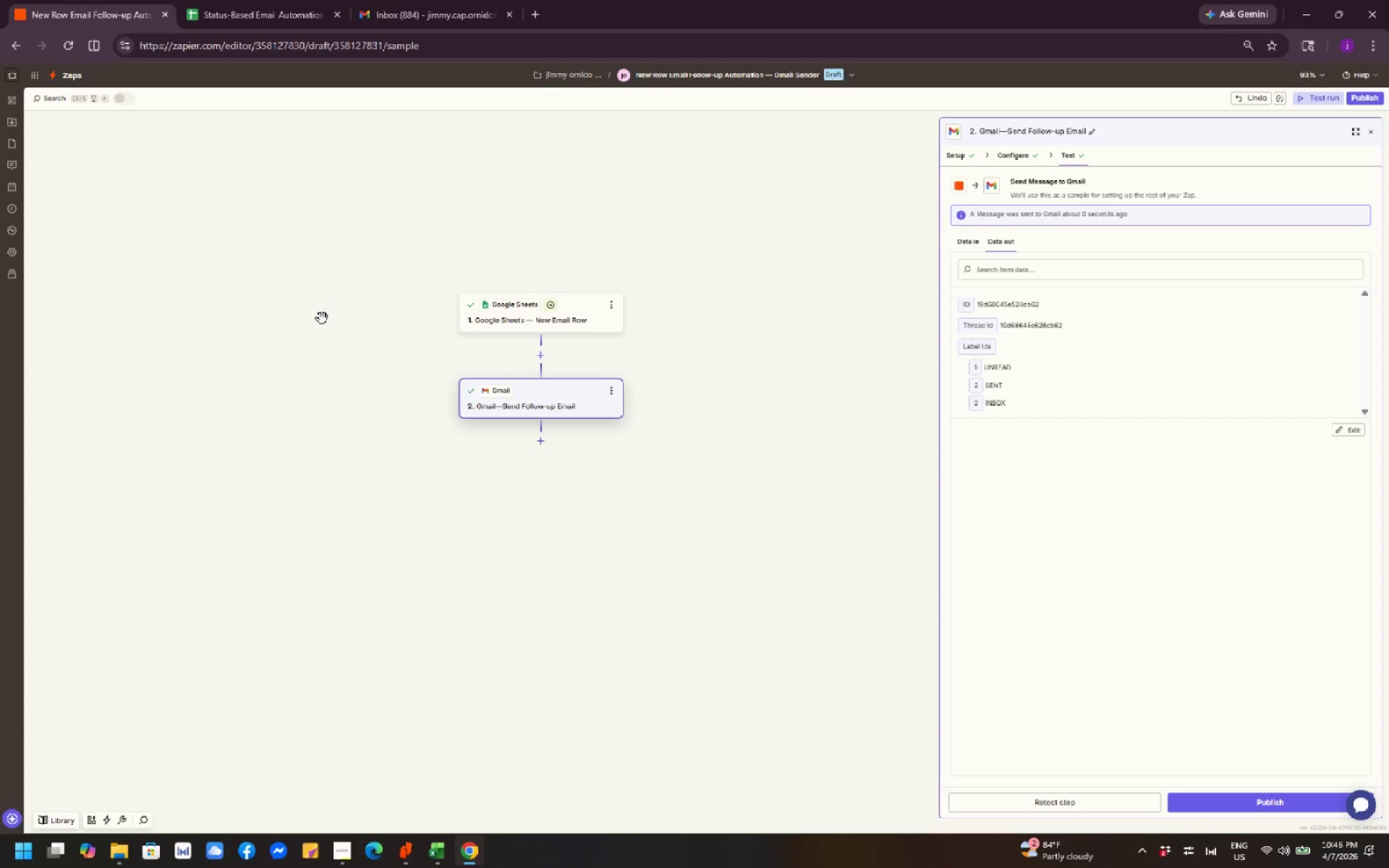 
wait(15.3)
 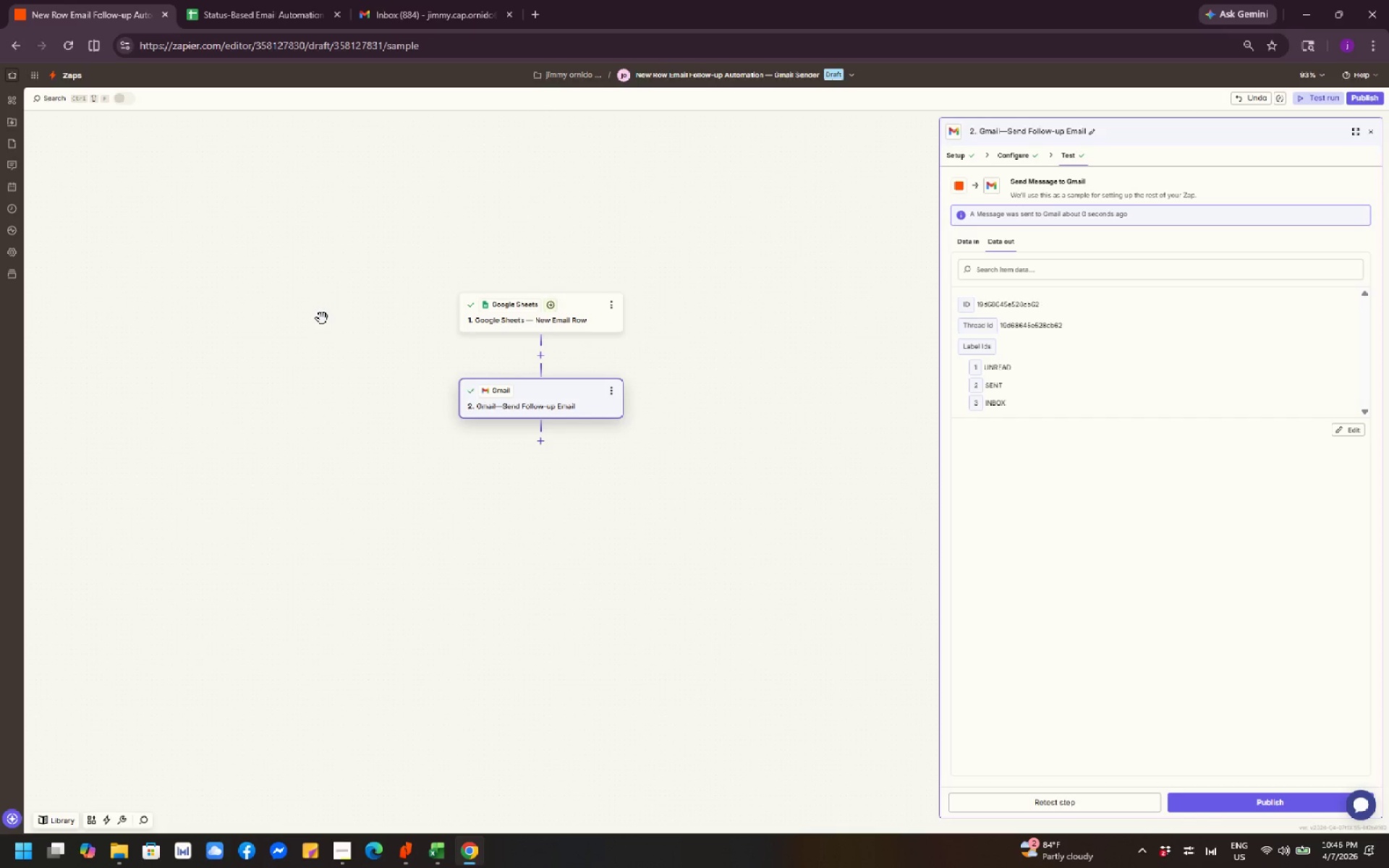 
left_click_drag(start_coordinate=[360, 400], to_coordinate=[366, 328])
 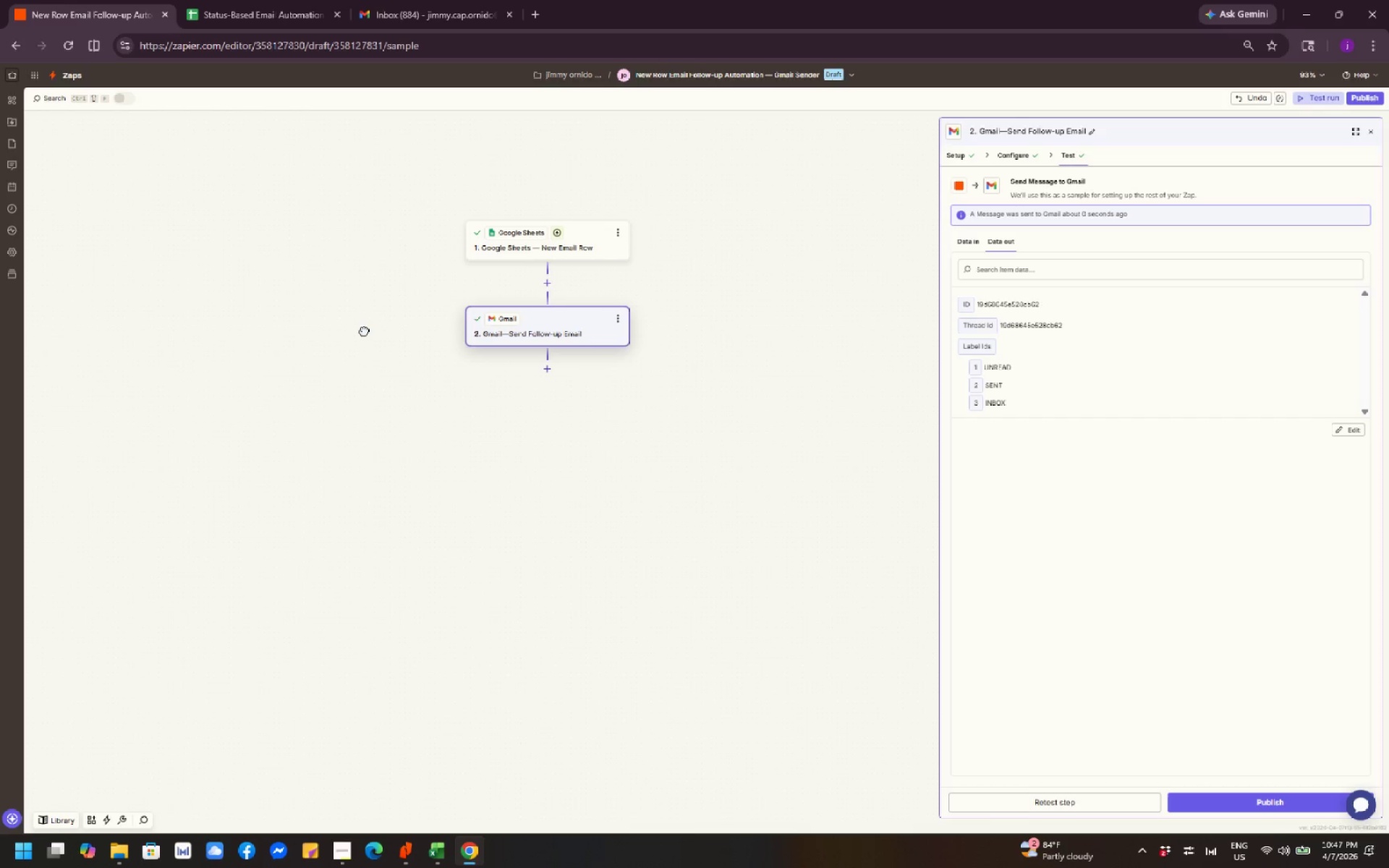 
wait(9.77)
 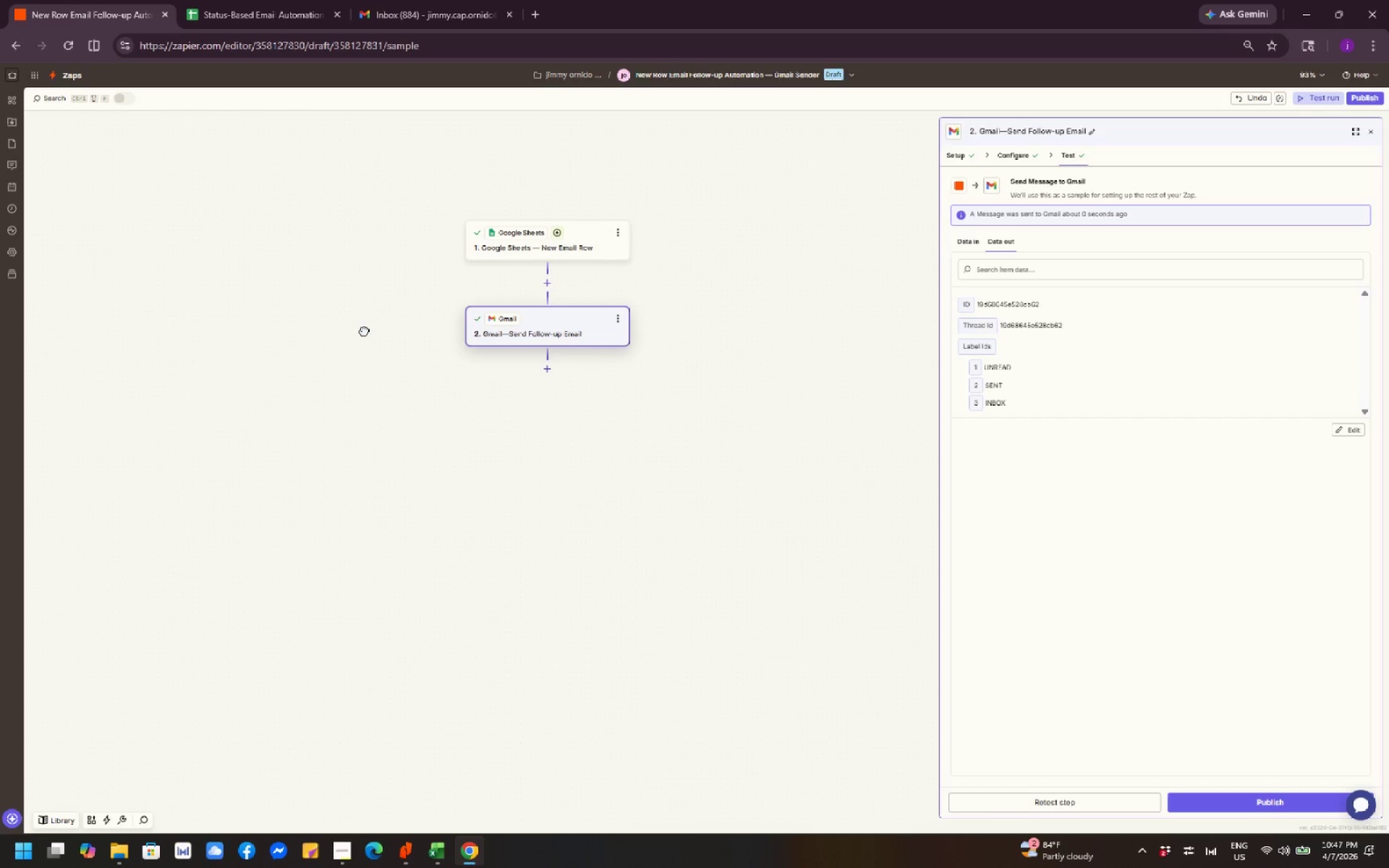 
left_click_drag(start_coordinate=[366, 328], to_coordinate=[357, 365])
 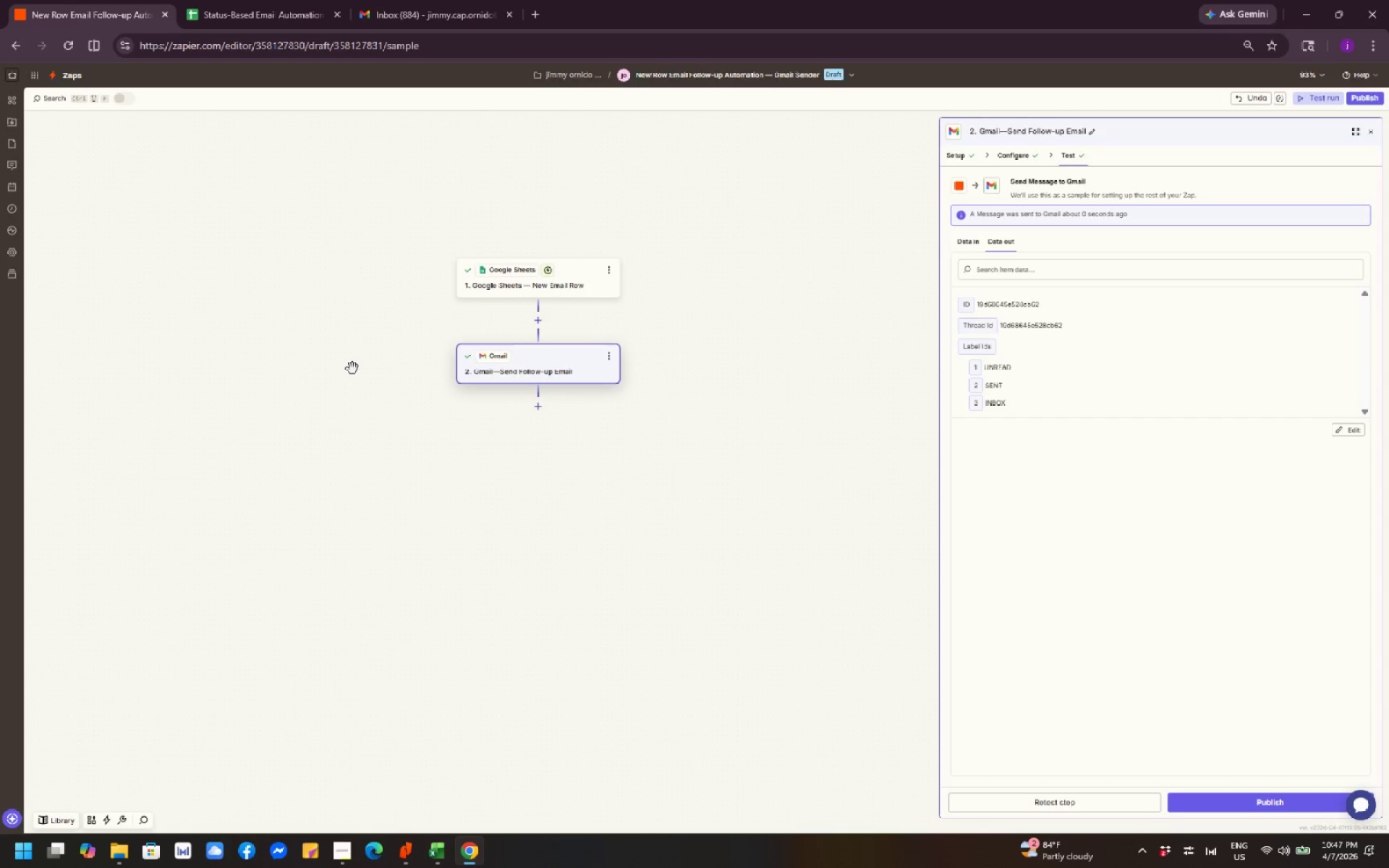 
wait(26.19)
 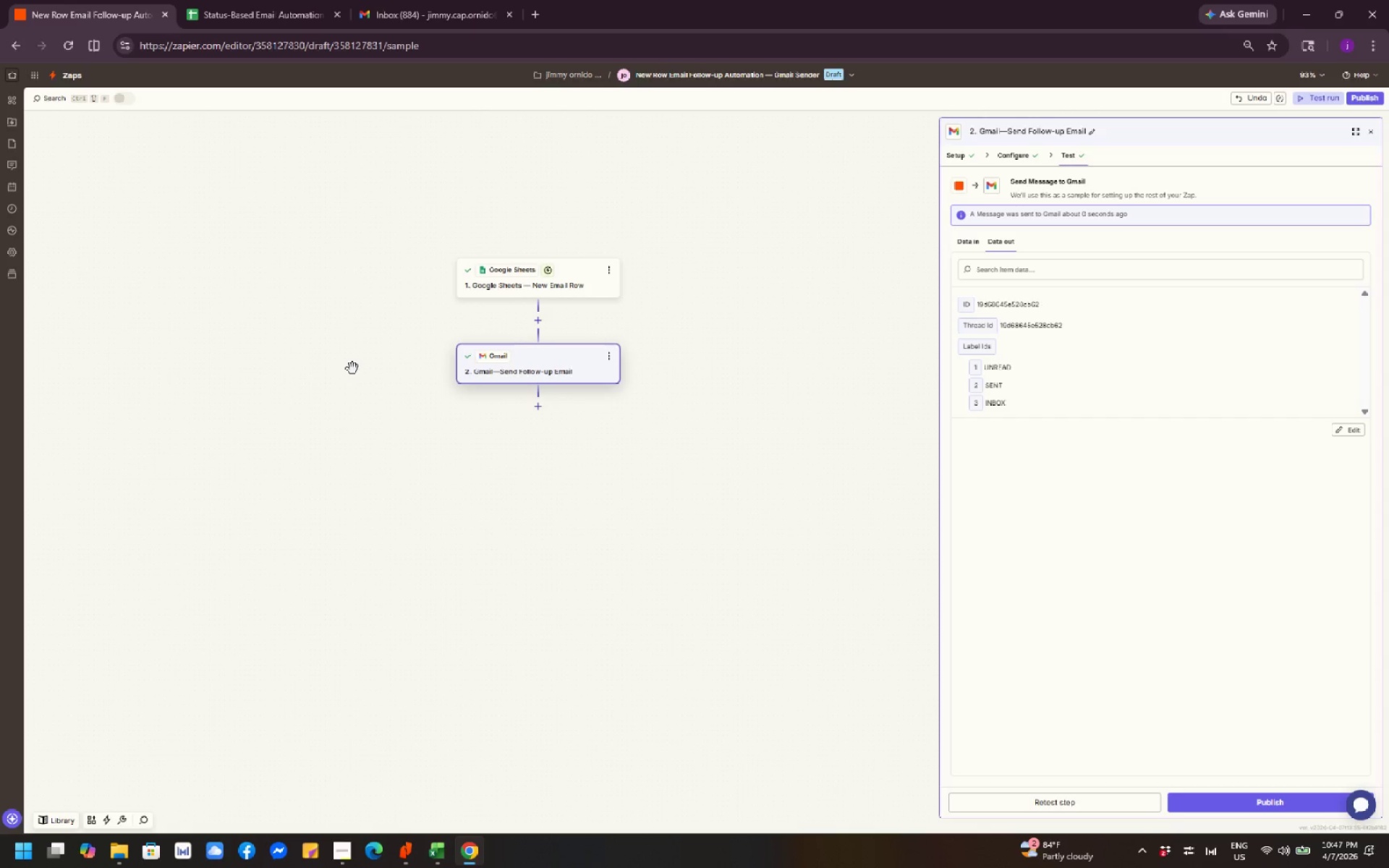 
left_click_drag(start_coordinate=[833, 472], to_coordinate=[857, 543])
 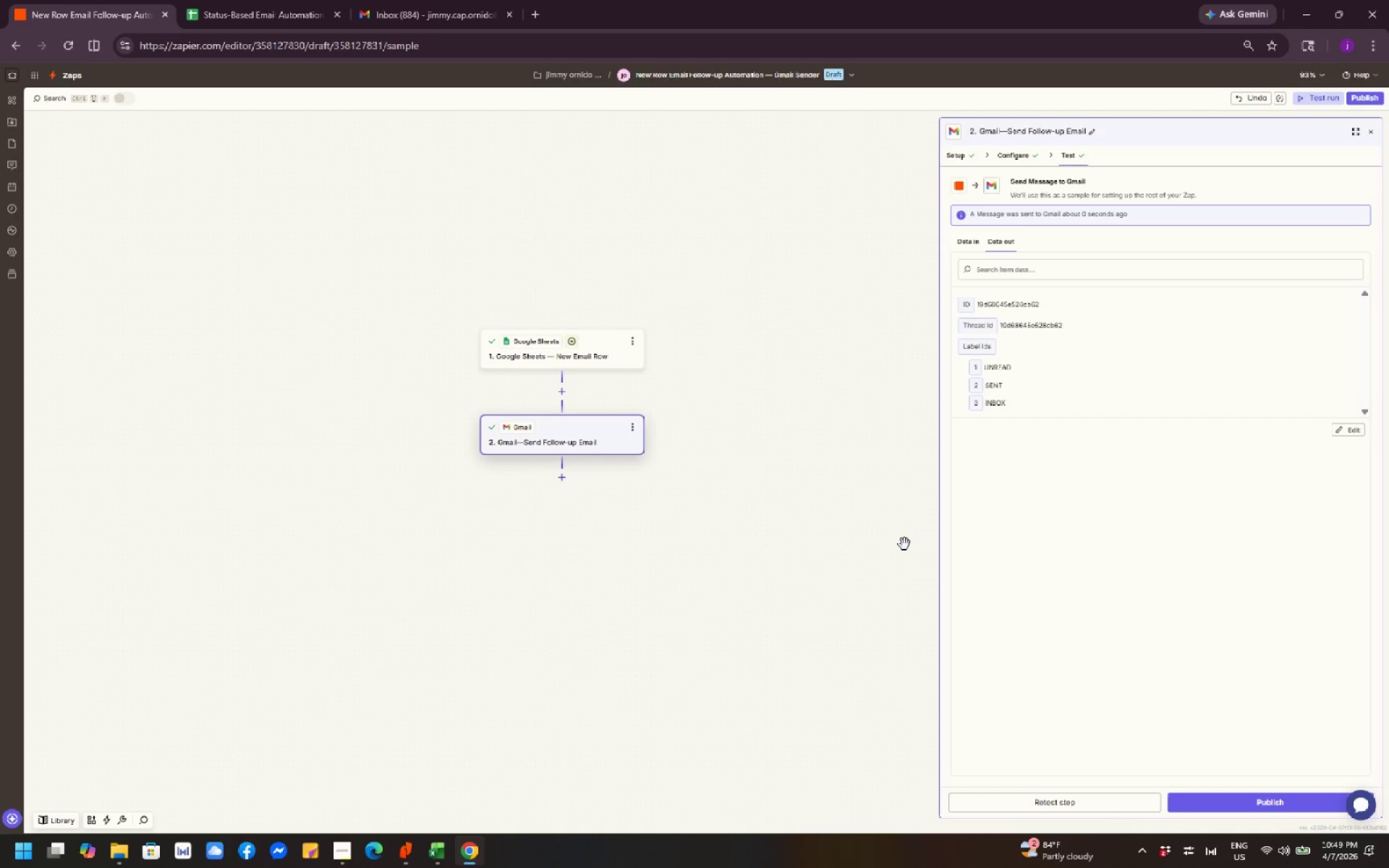 
wait(68.7)
 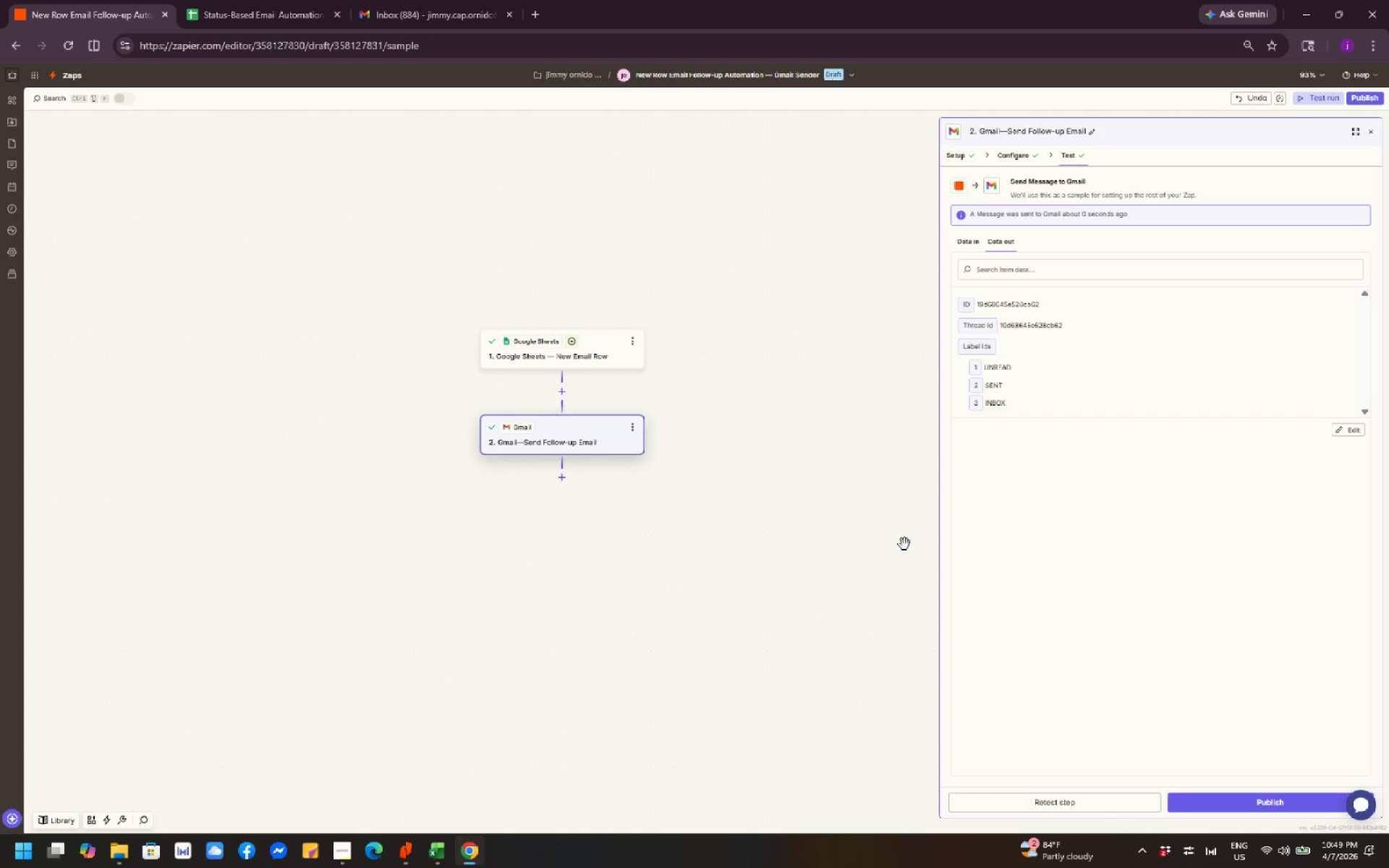 
left_click([342, 865])